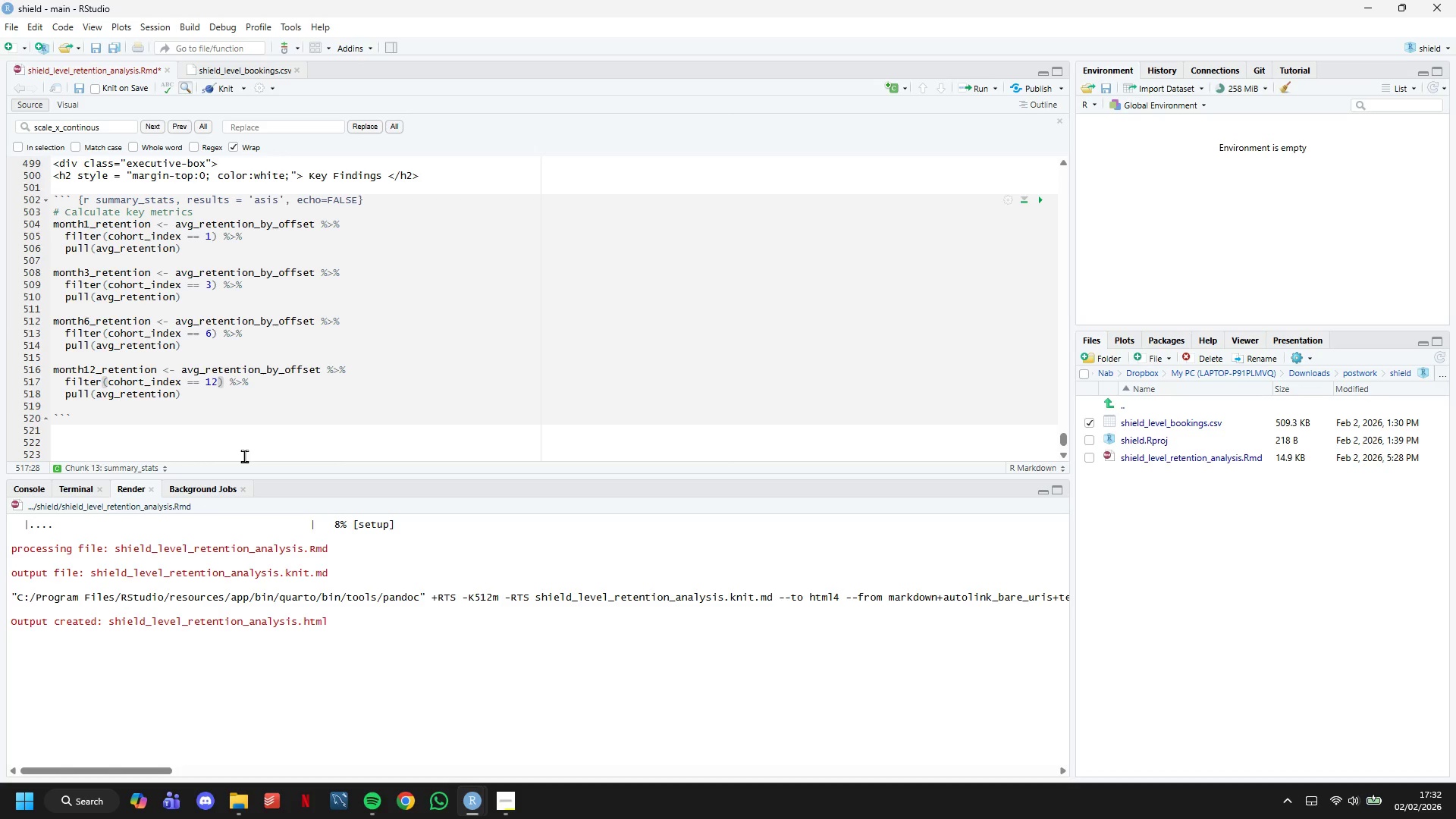 
key(ArrowDown)
 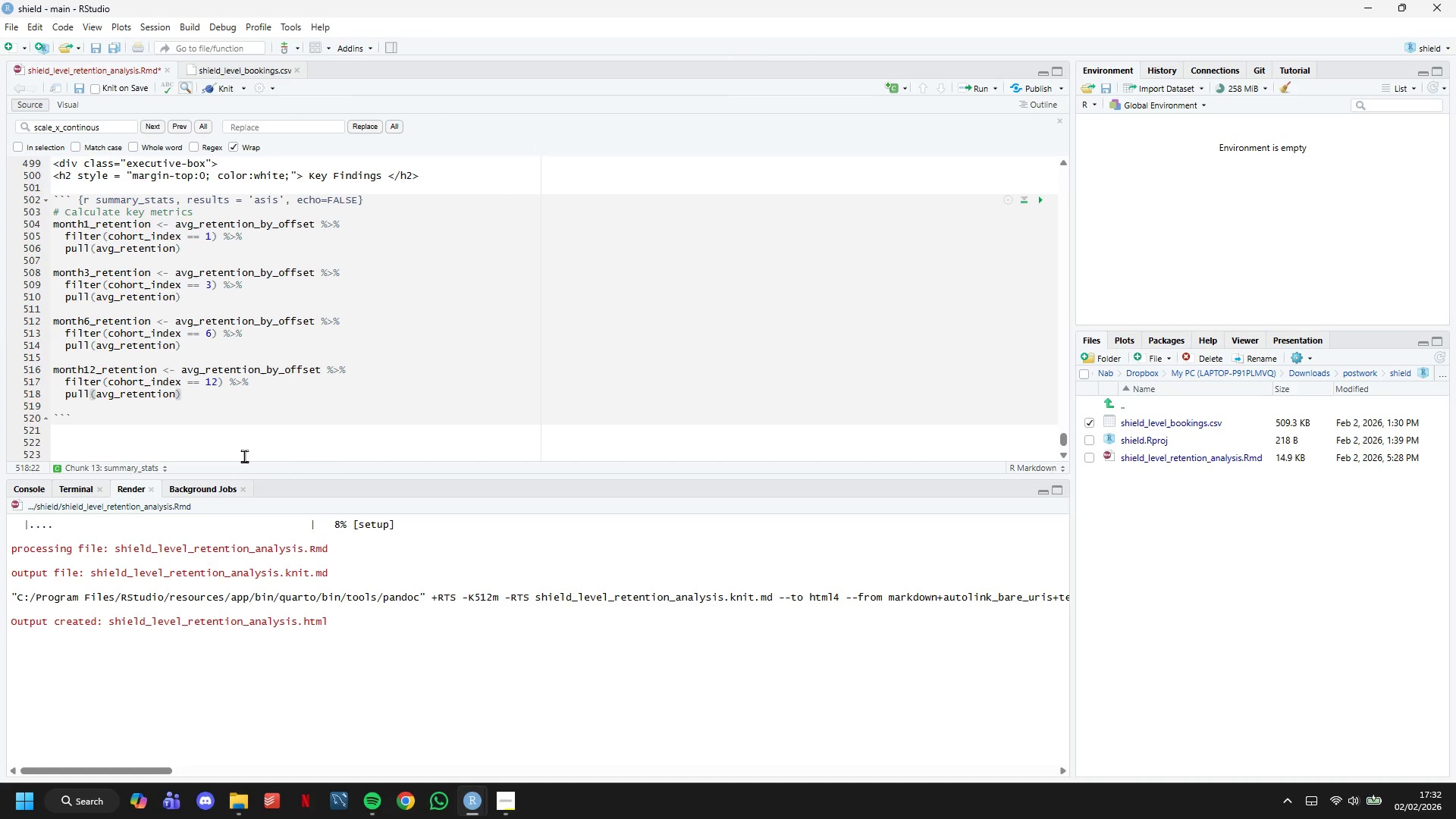 
key(Enter)
 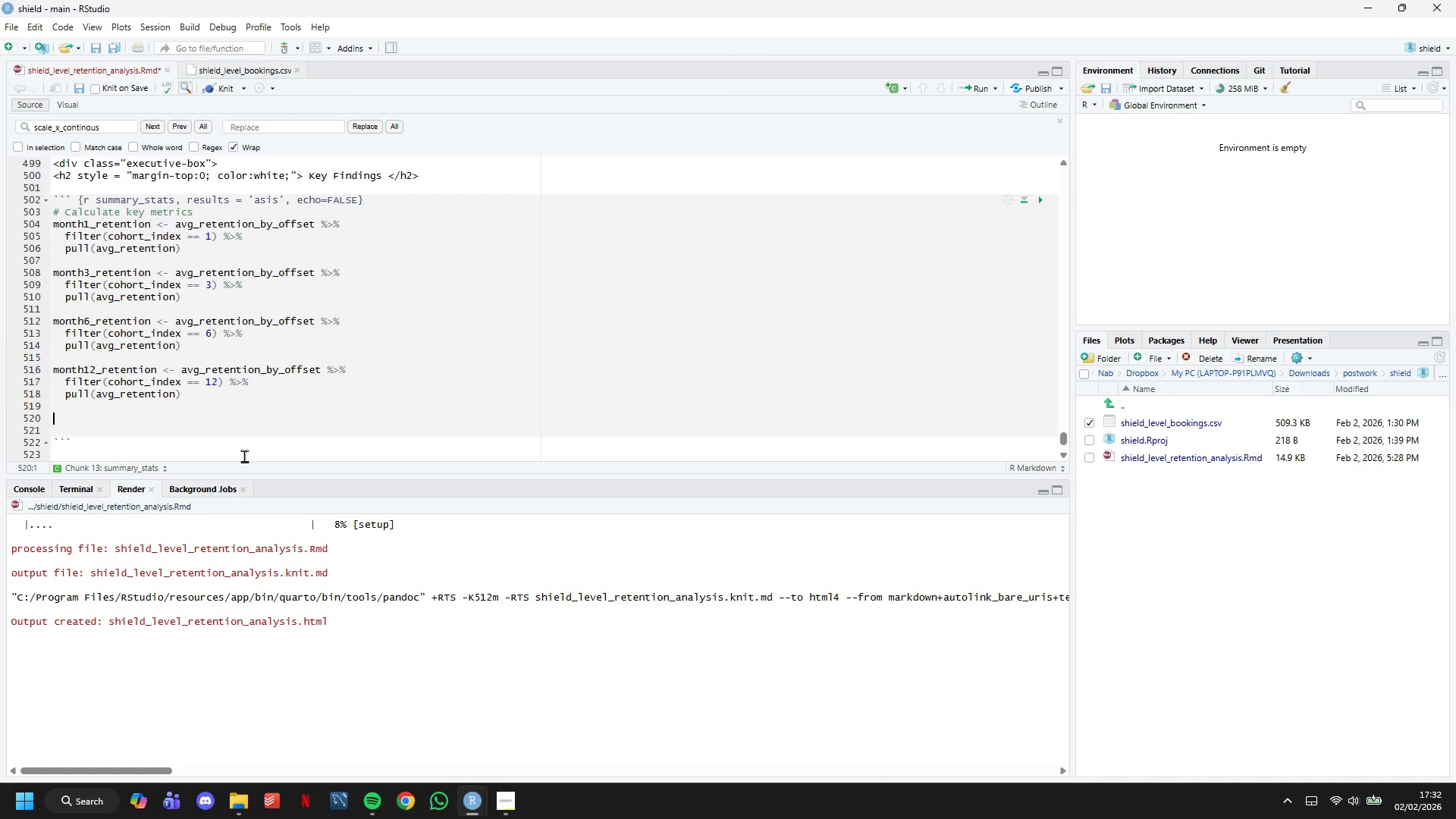 
key(Enter)
 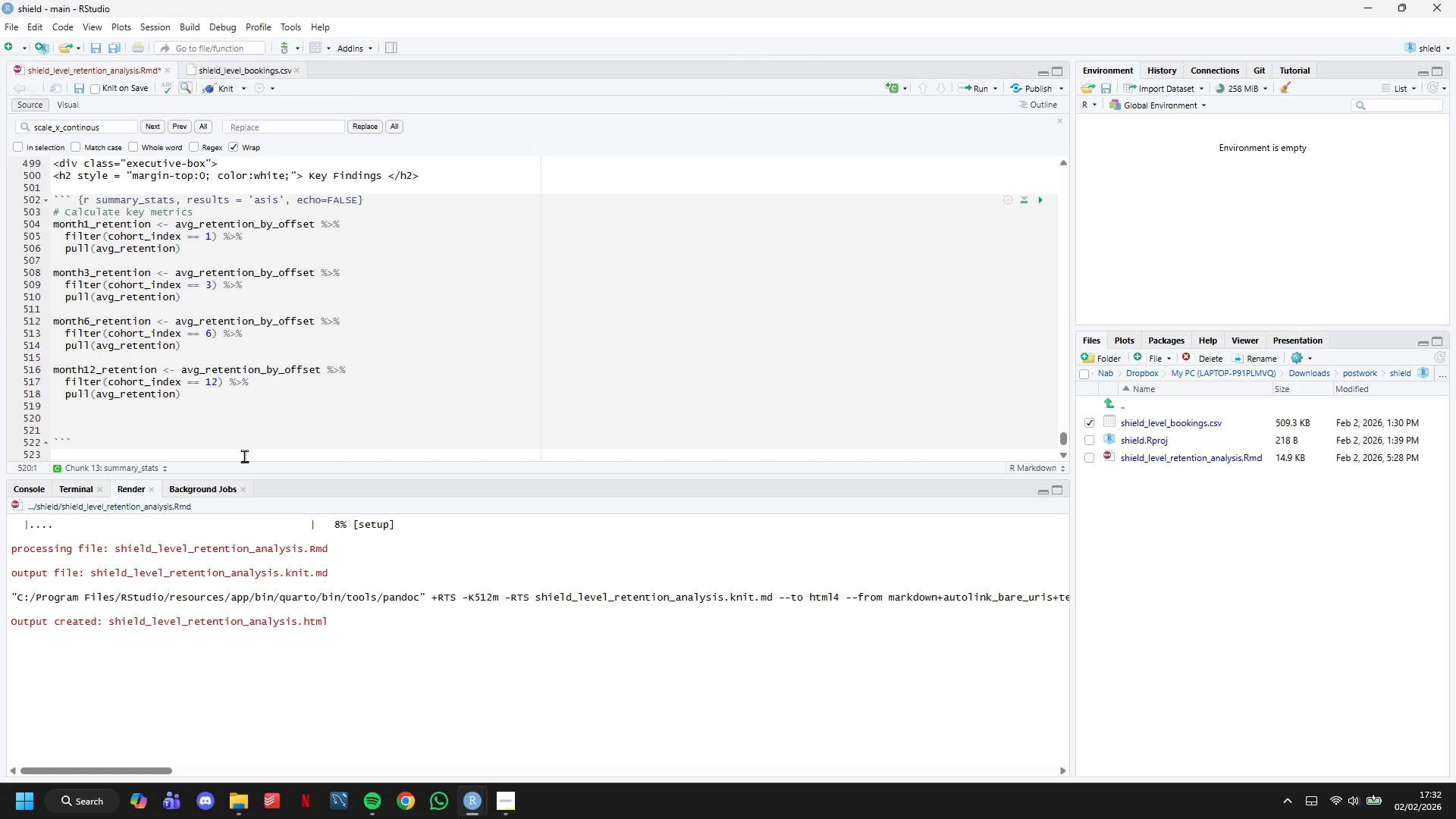 
type(steepest_drop)
 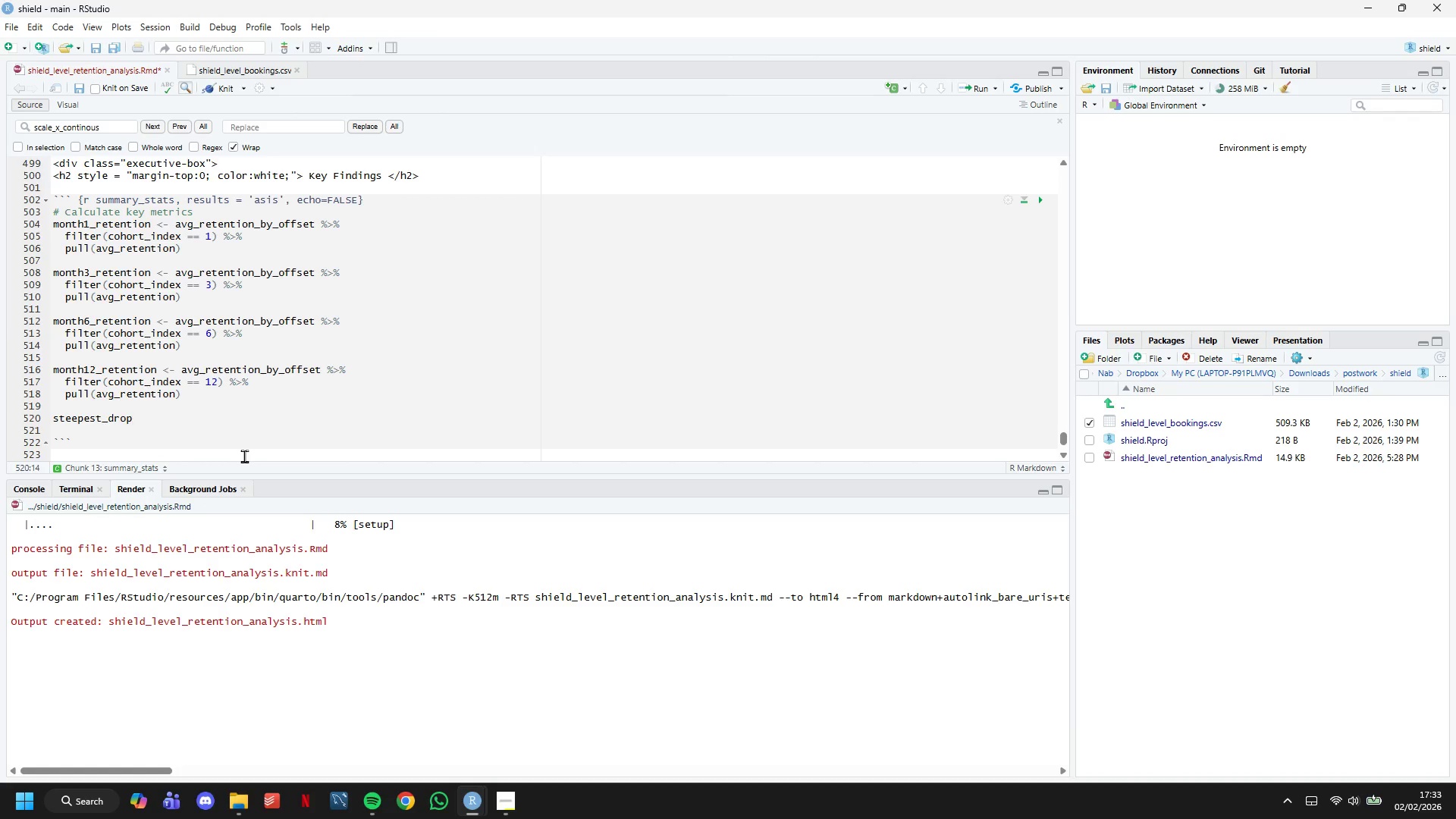 
wait(12.69)
 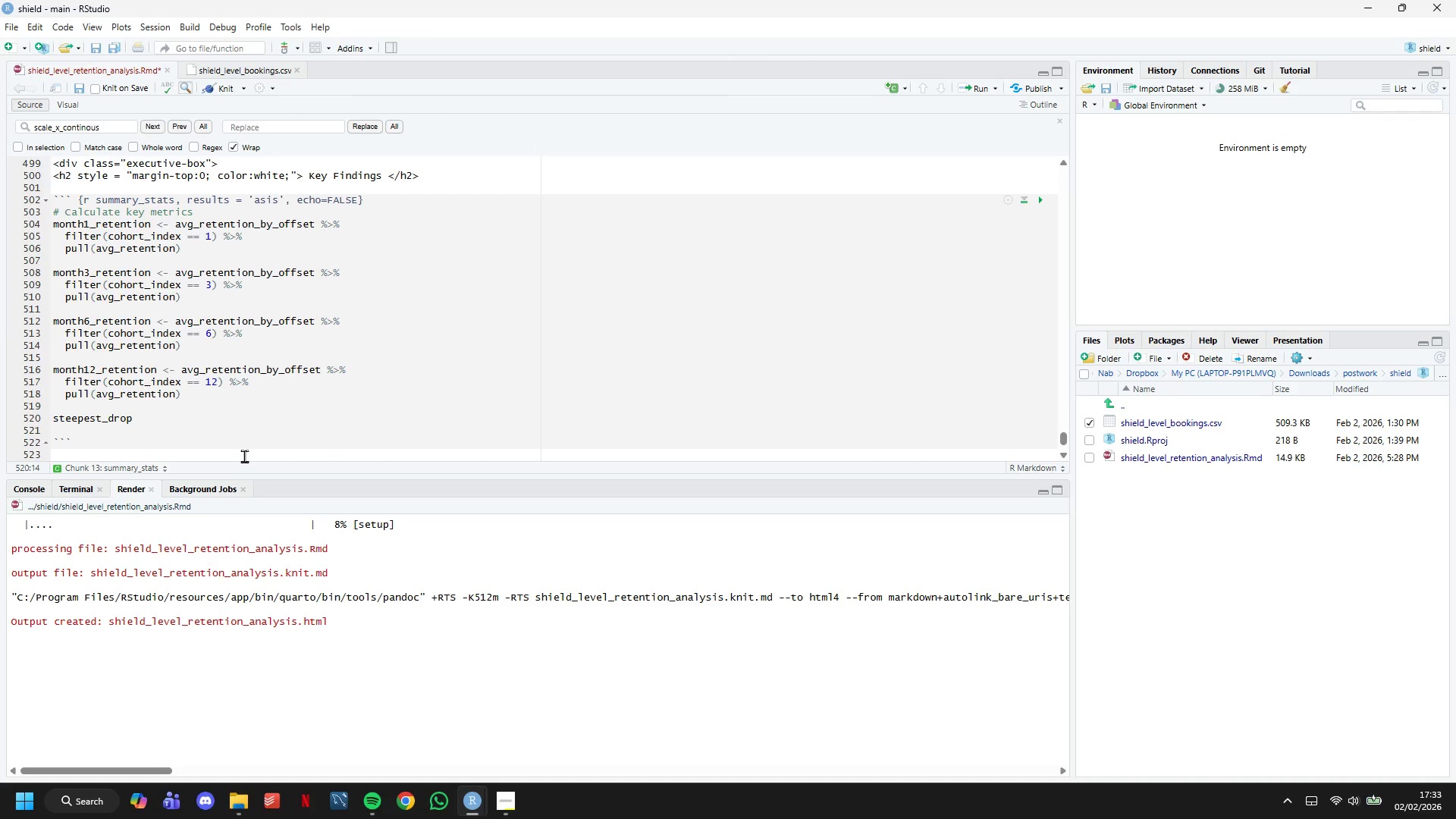 
type(_month ,- set)
key(Backspace)
key(Backspace)
type(teepest)
key(Tab)
key(Backspace)
key(Backspace)
key(Backspace)
key(Backspace)
key(Backspace)
key(Backspace)
type($cohort_index[1)
 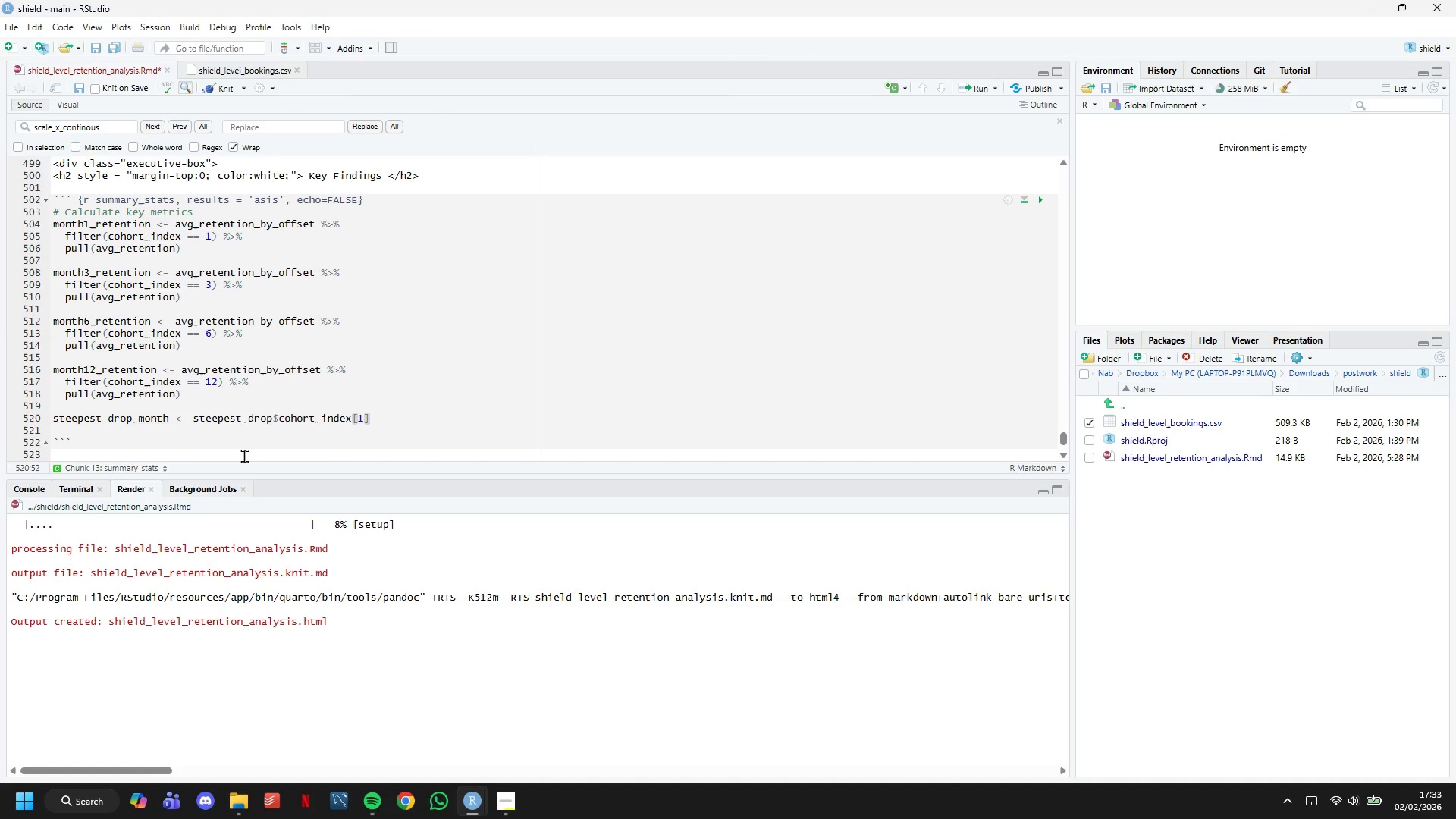 
key(ArrowRight)
 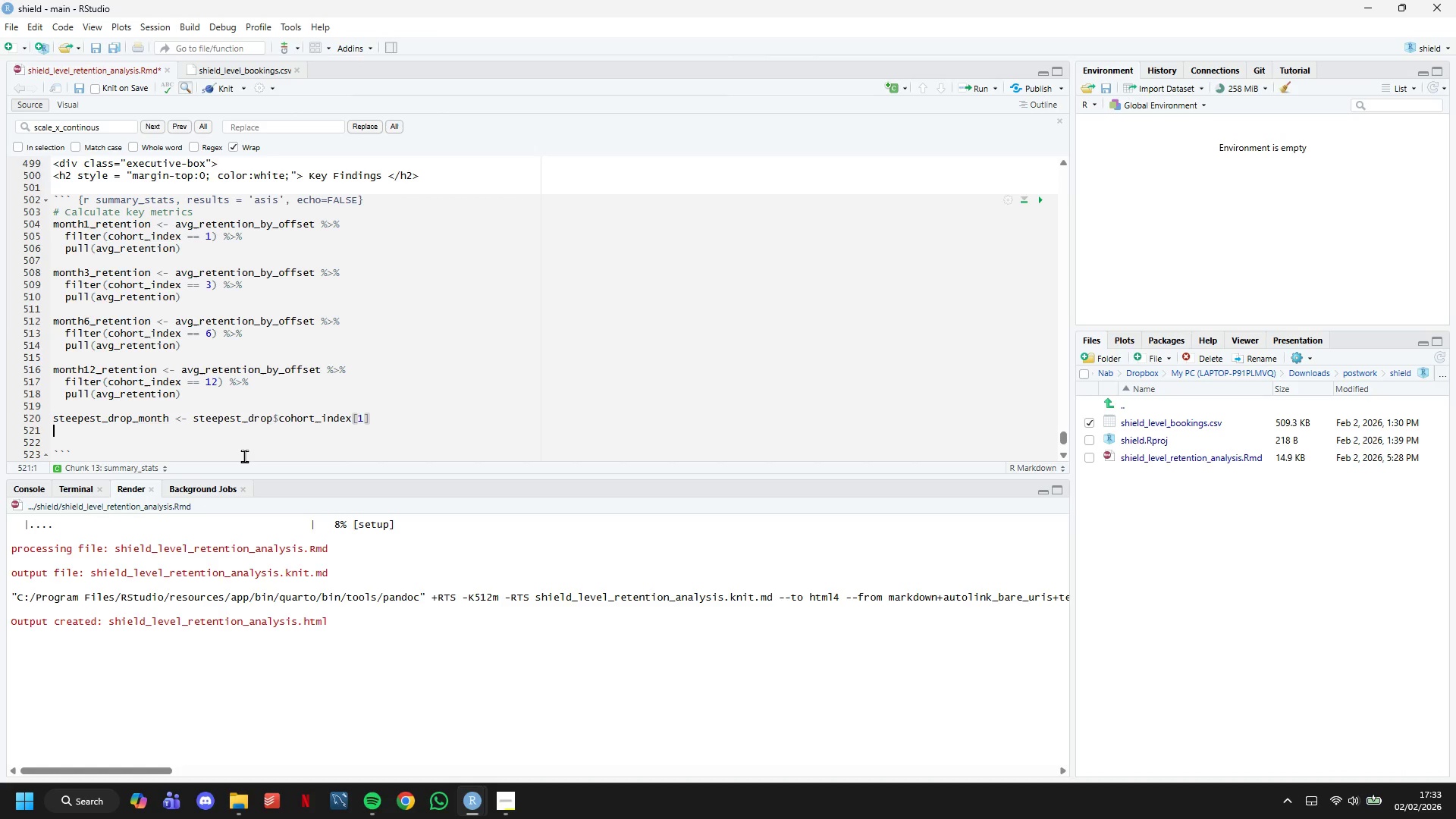 
key(Enter)
 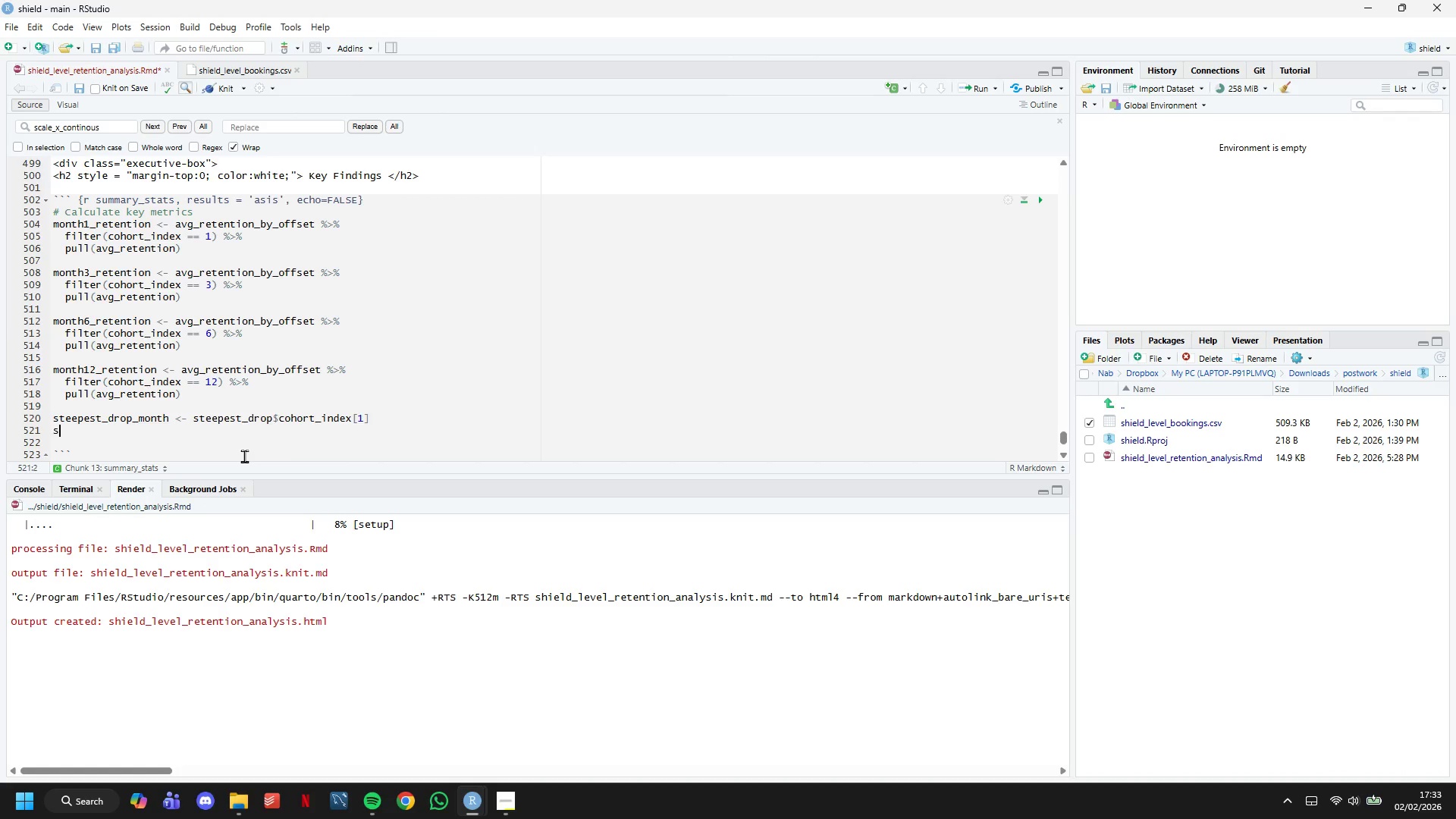 
type(se)
key(Backspace)
type(teepest+drop_amount <- )
 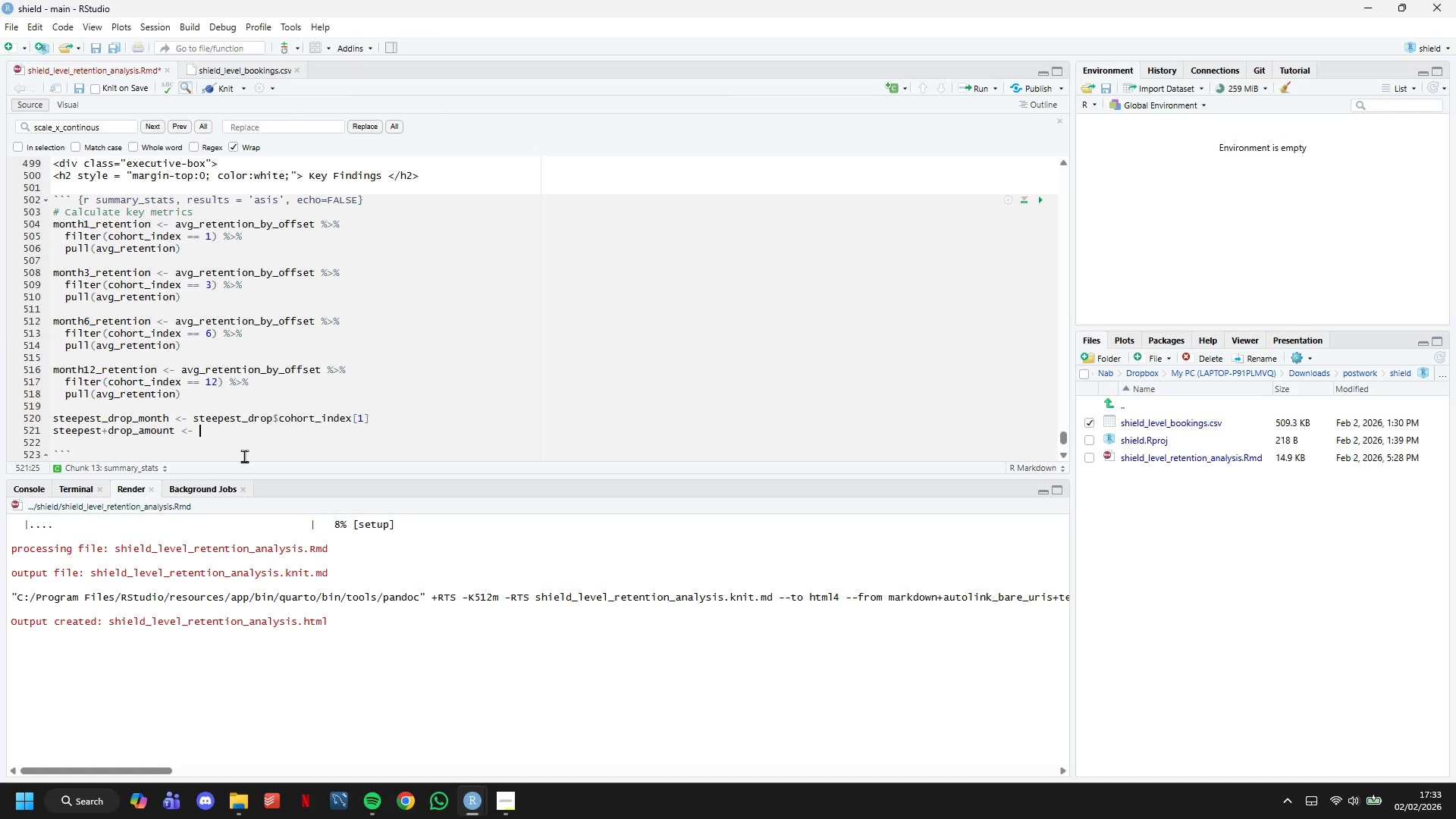 
type(steepest)
 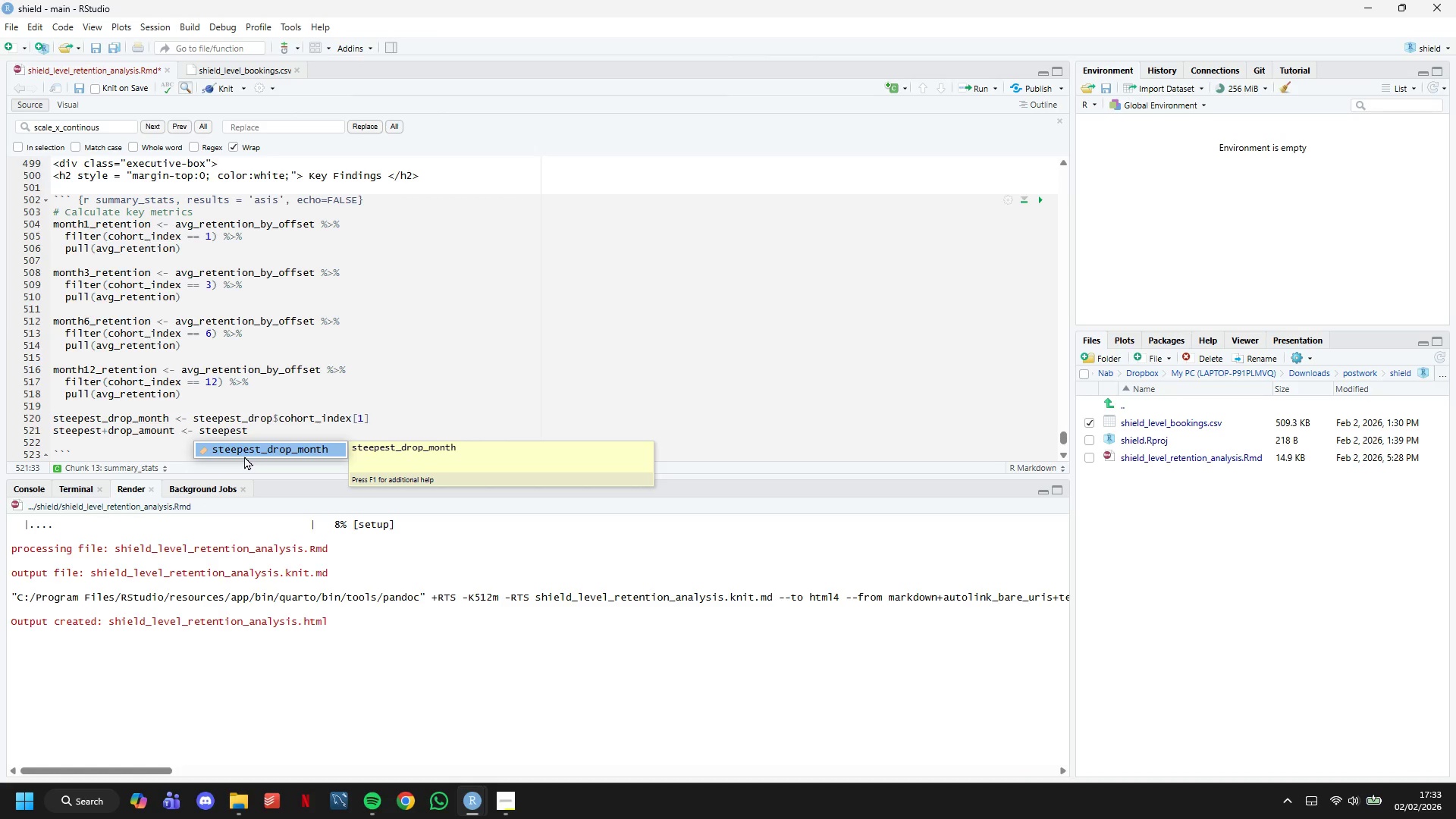 
type(_drops$)
 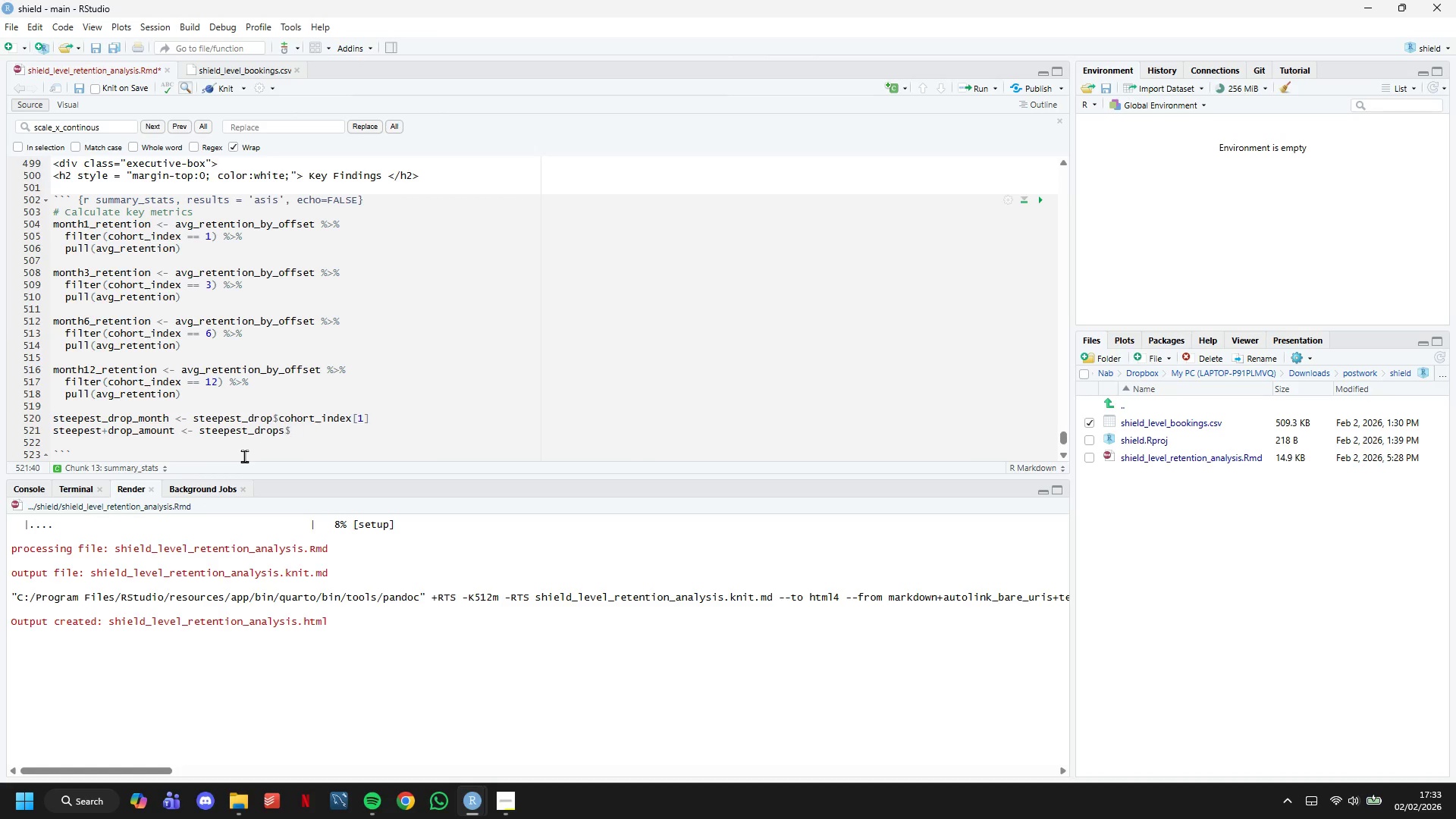 
key(ArrowUp)
 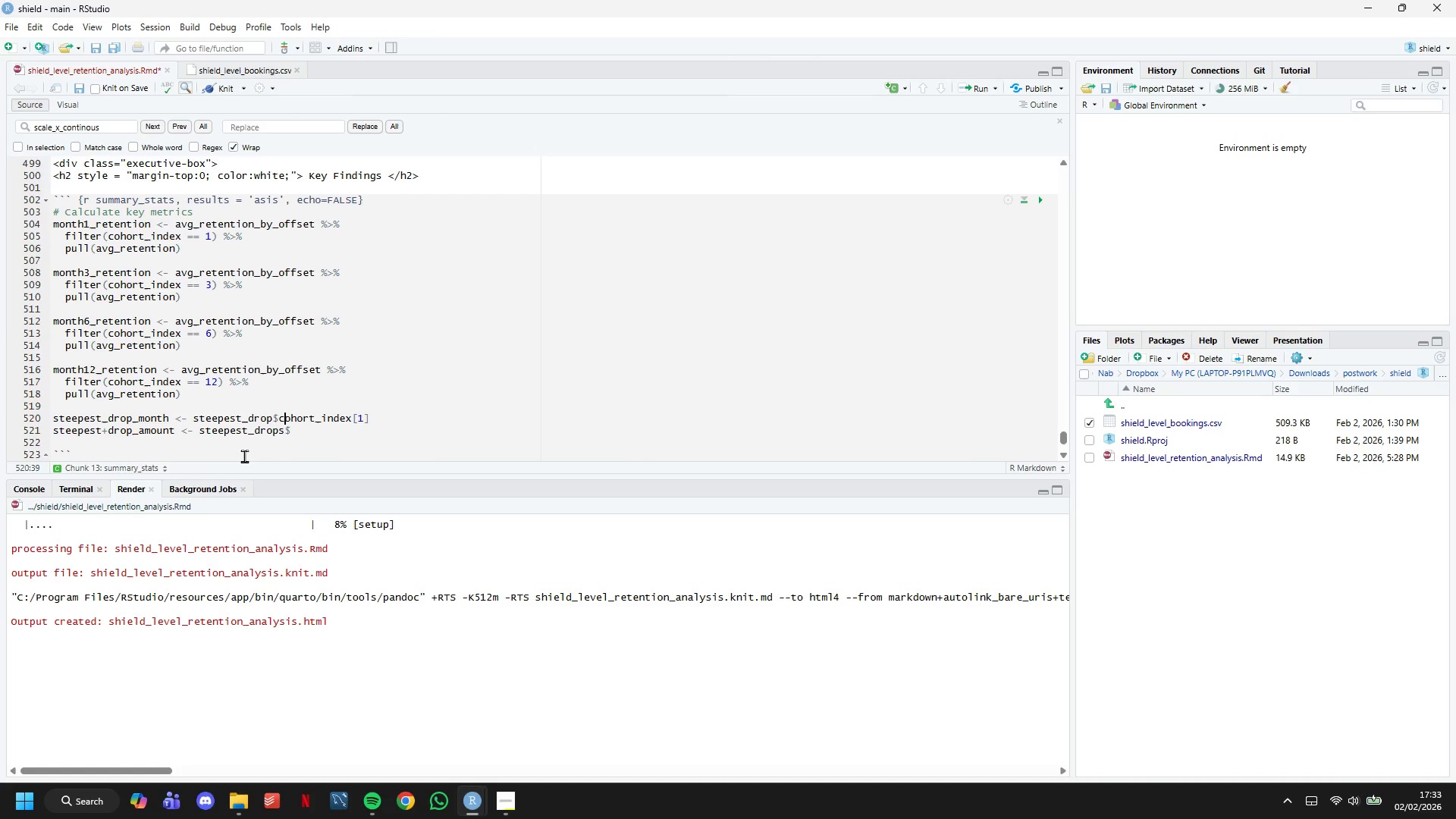 
key(ArrowLeft)
 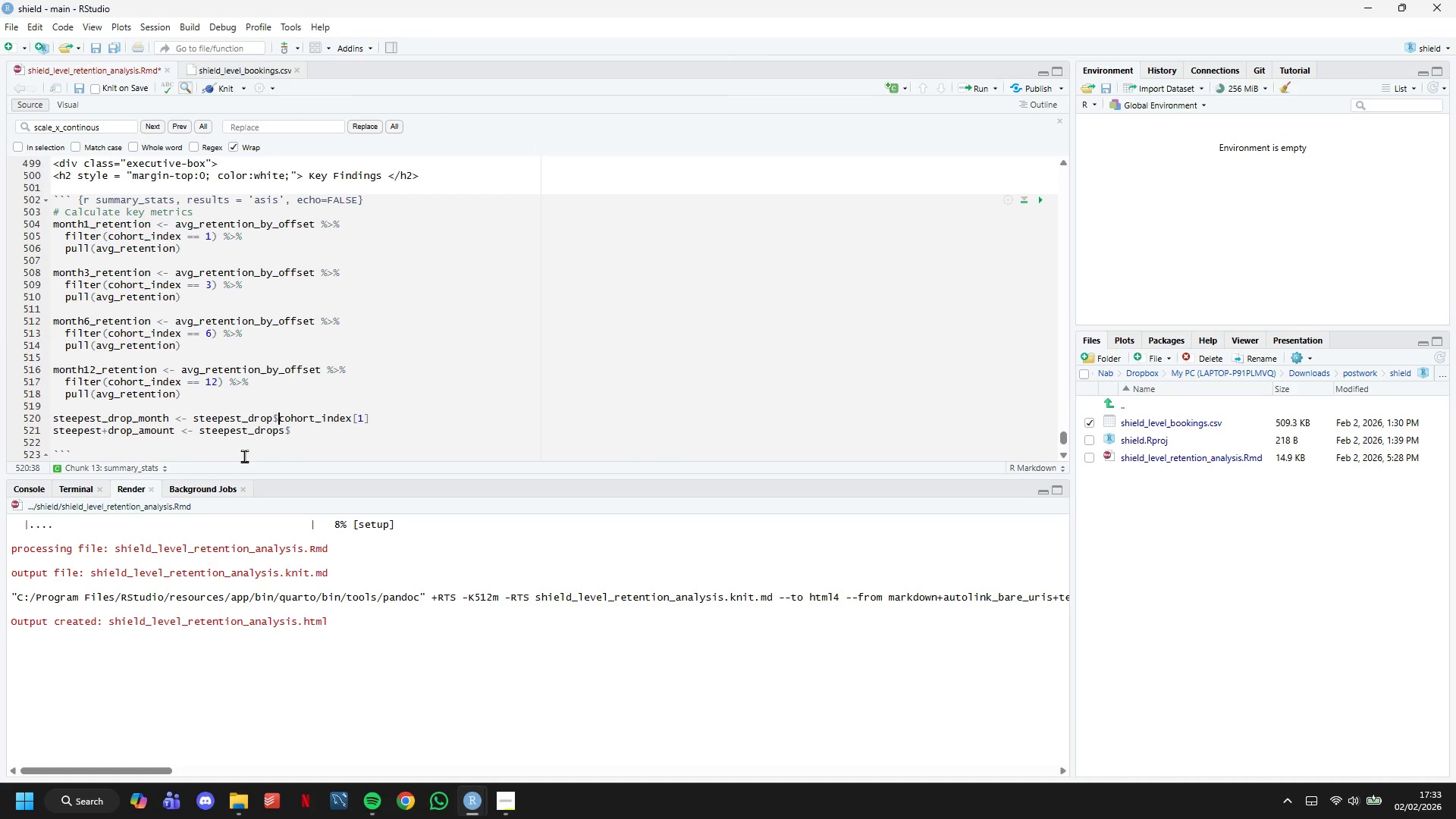 
key(ArrowLeft)
 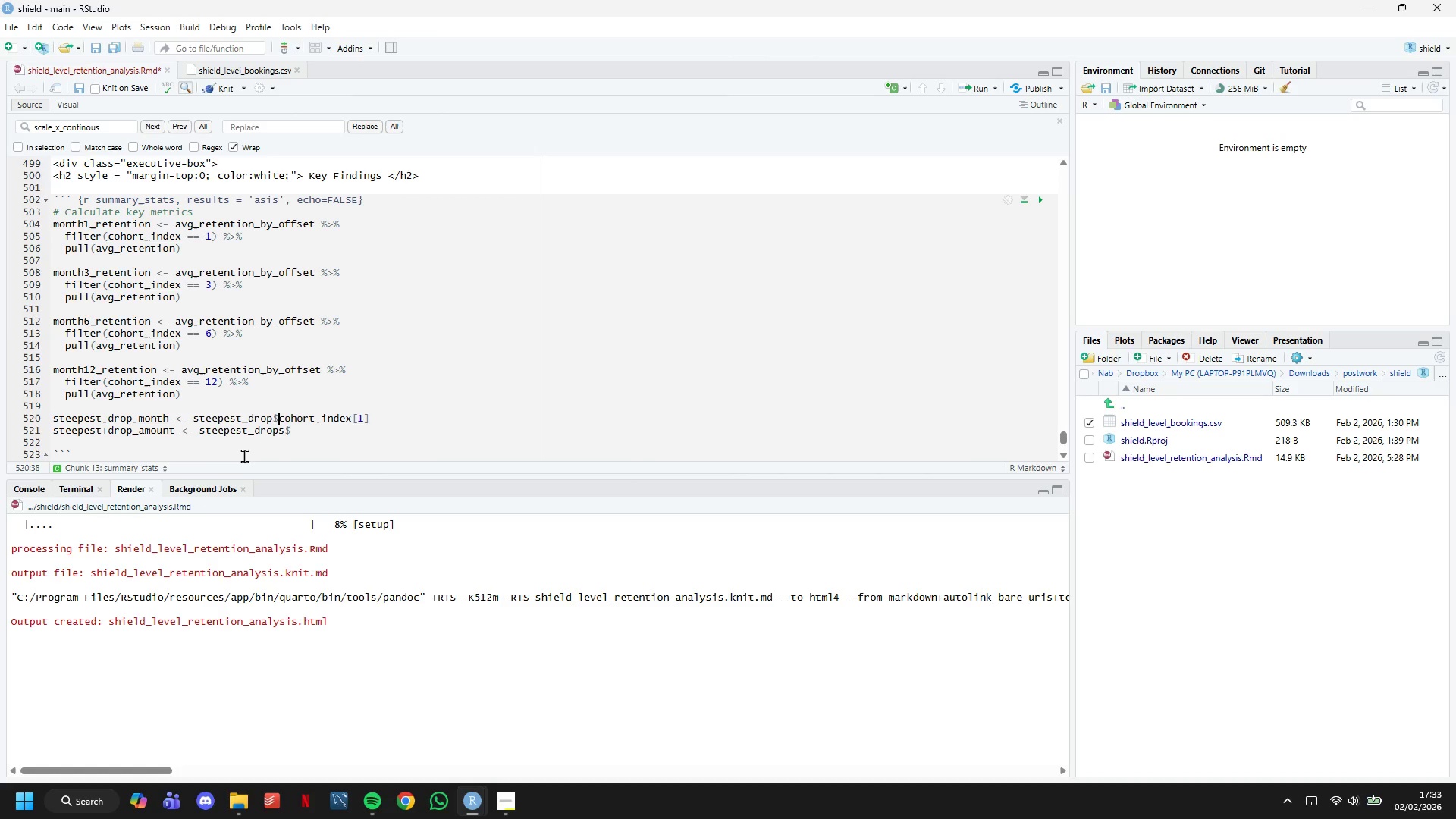 
key(ArrowLeft)
 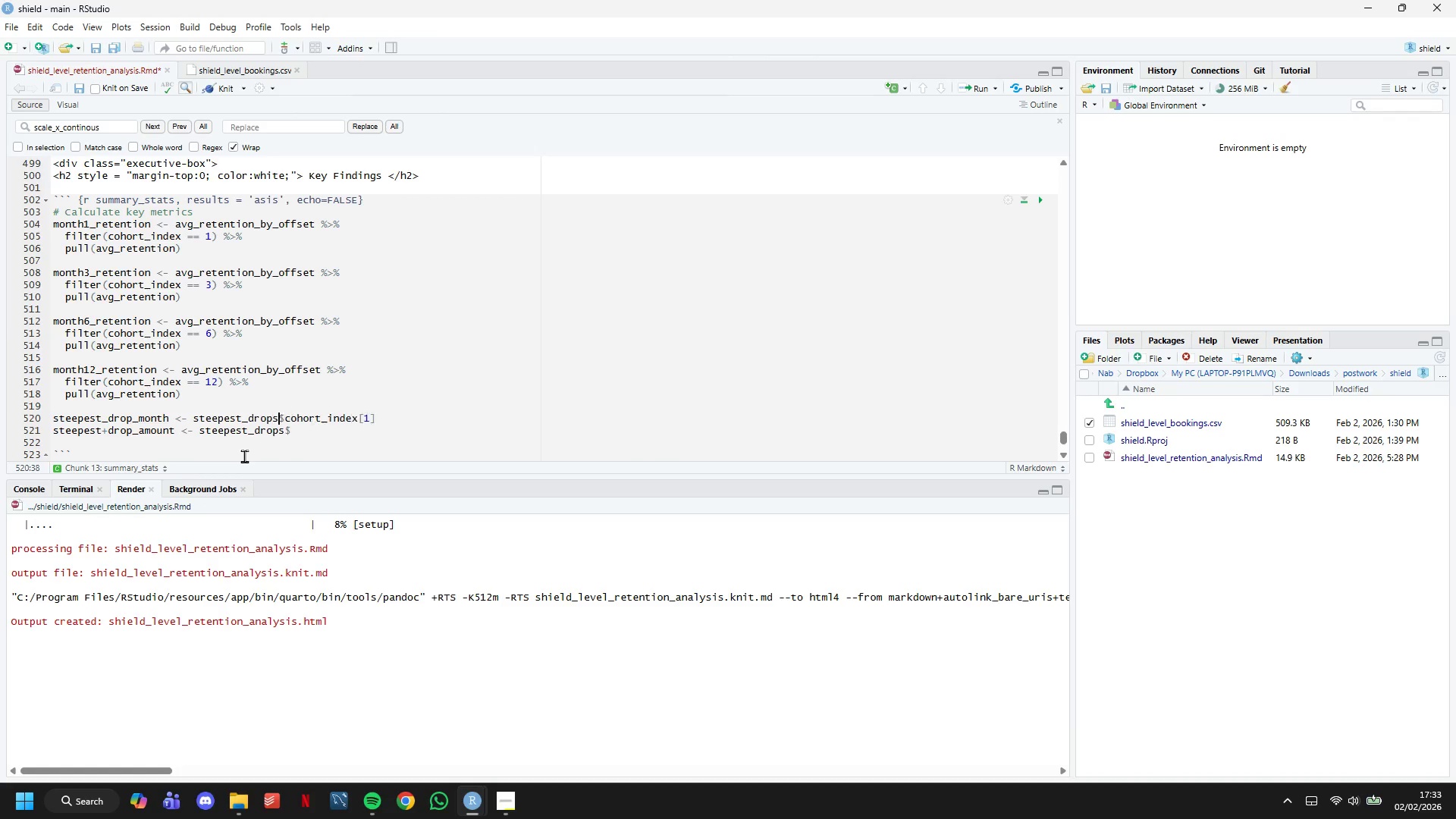 
key(S)
 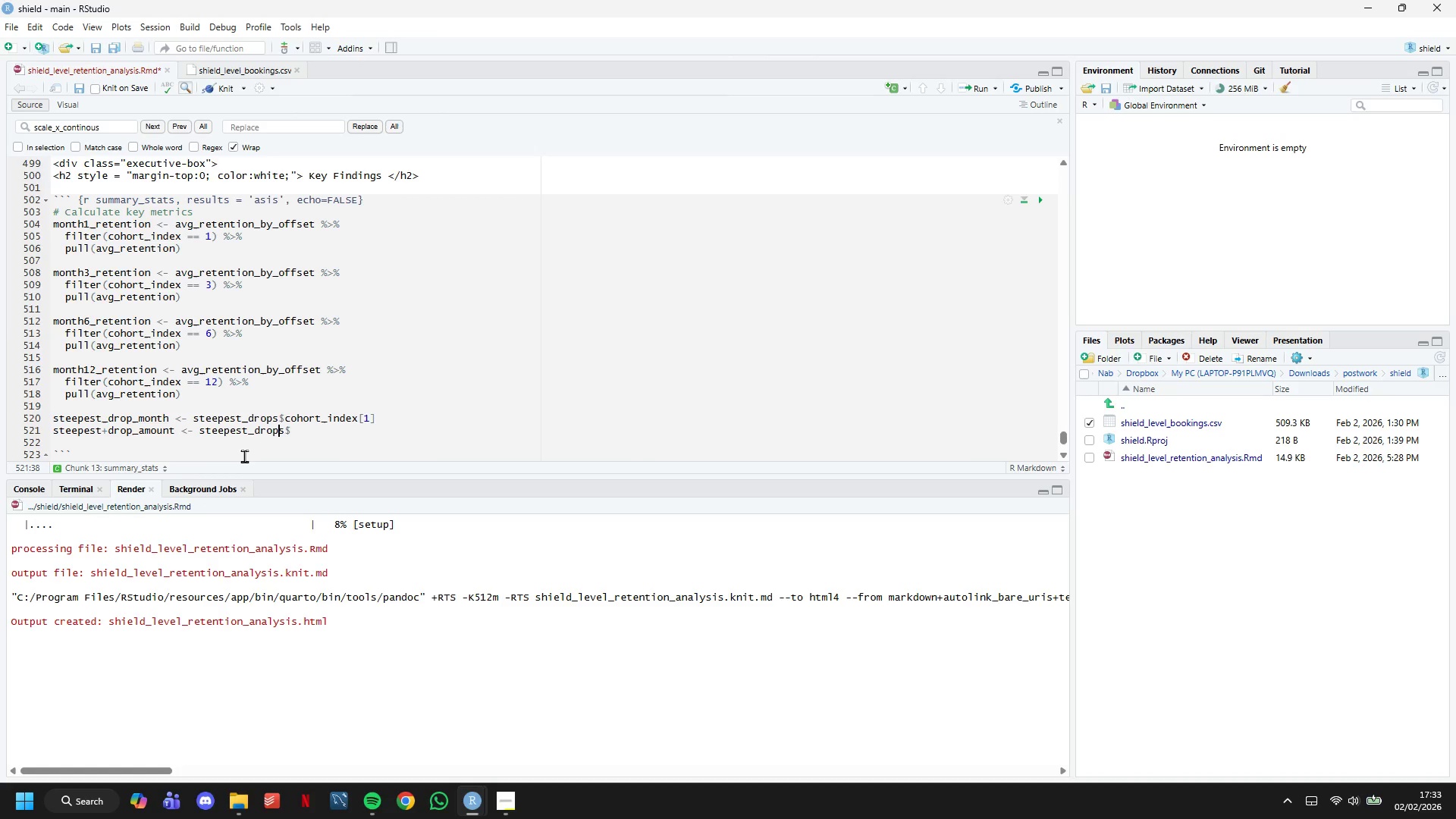 
key(ArrowDown)
 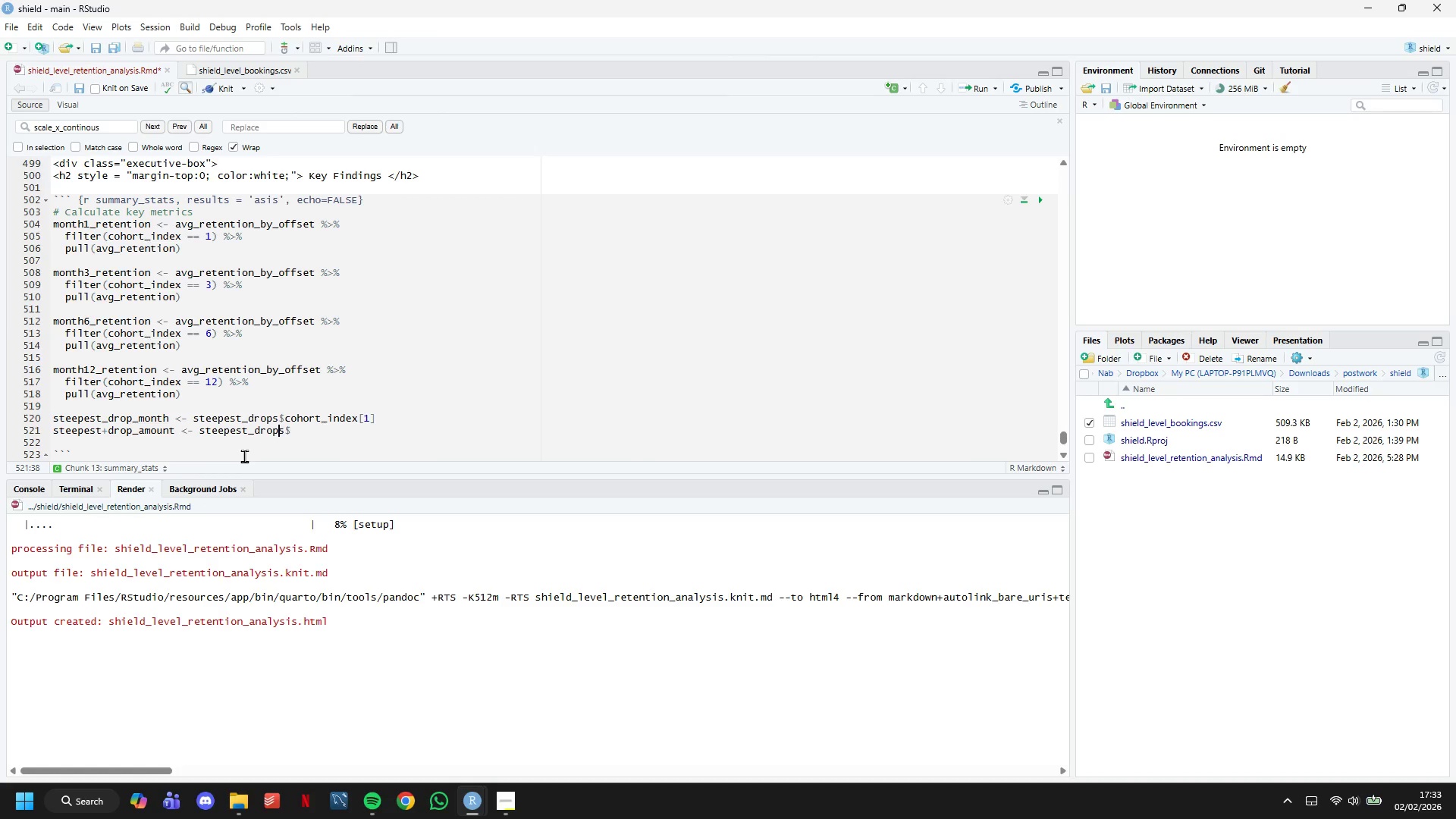 
key(ArrowRight)
 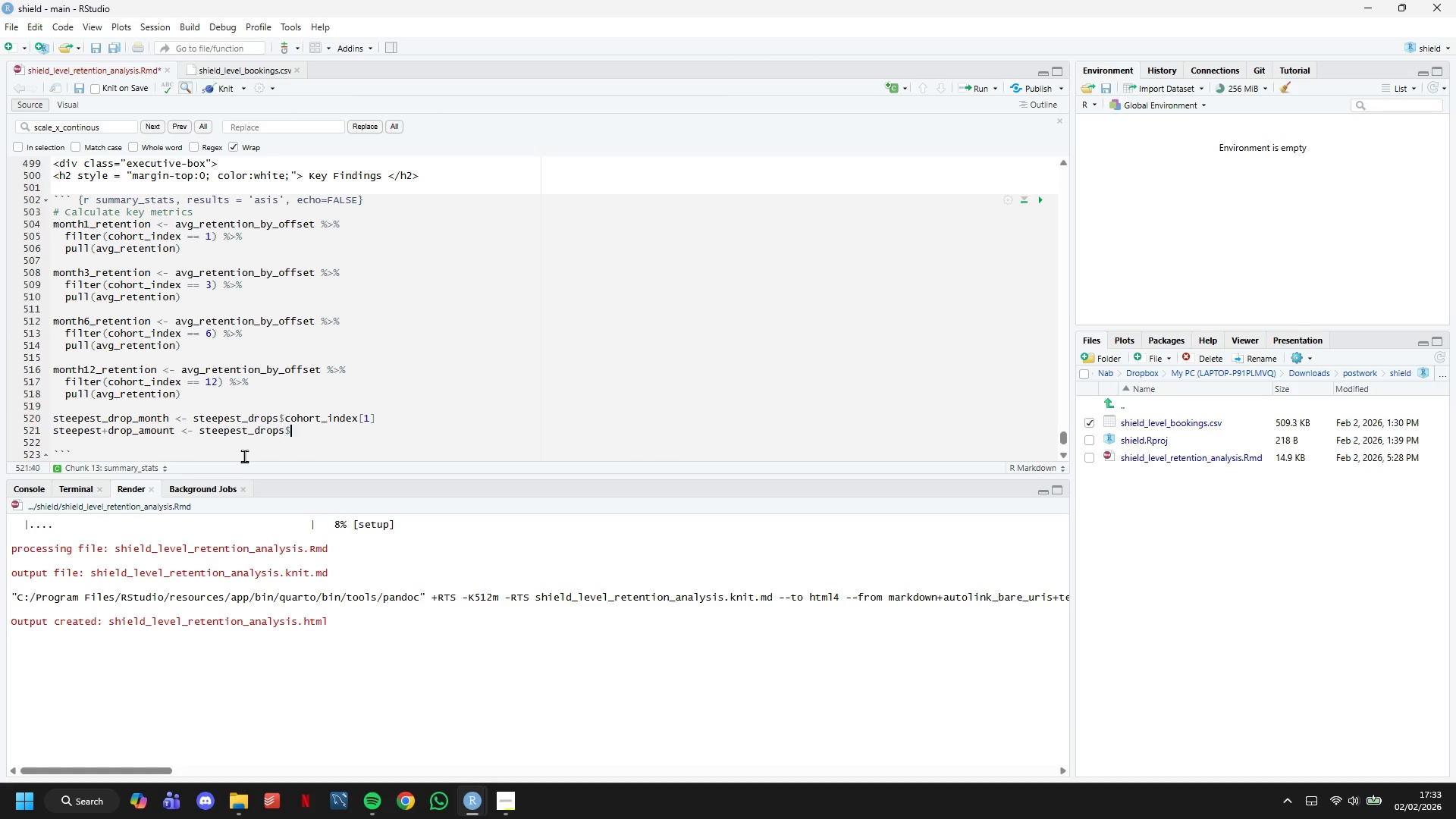 
key(ArrowRight)
 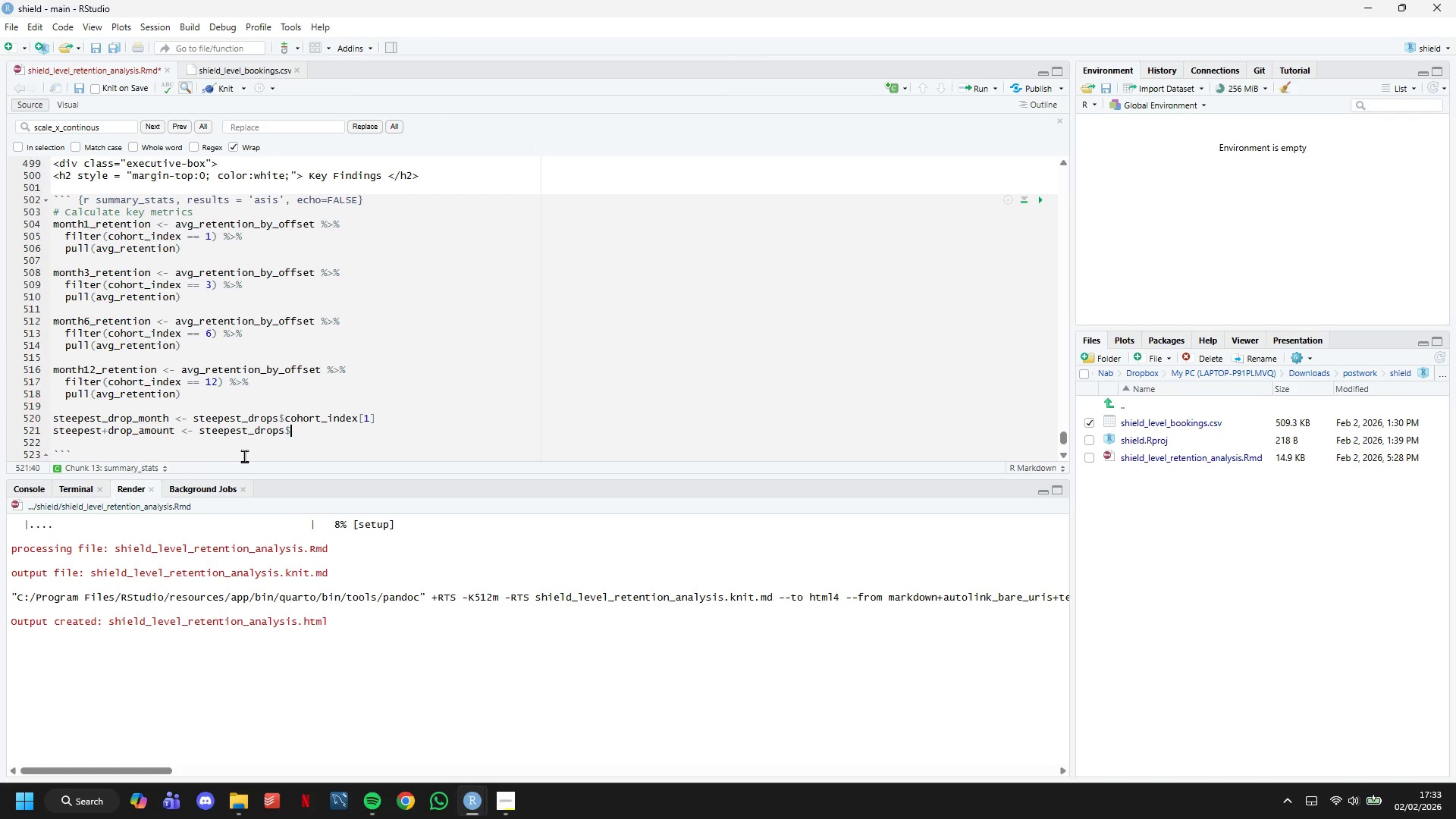 
type(drop_pct_points[1)
 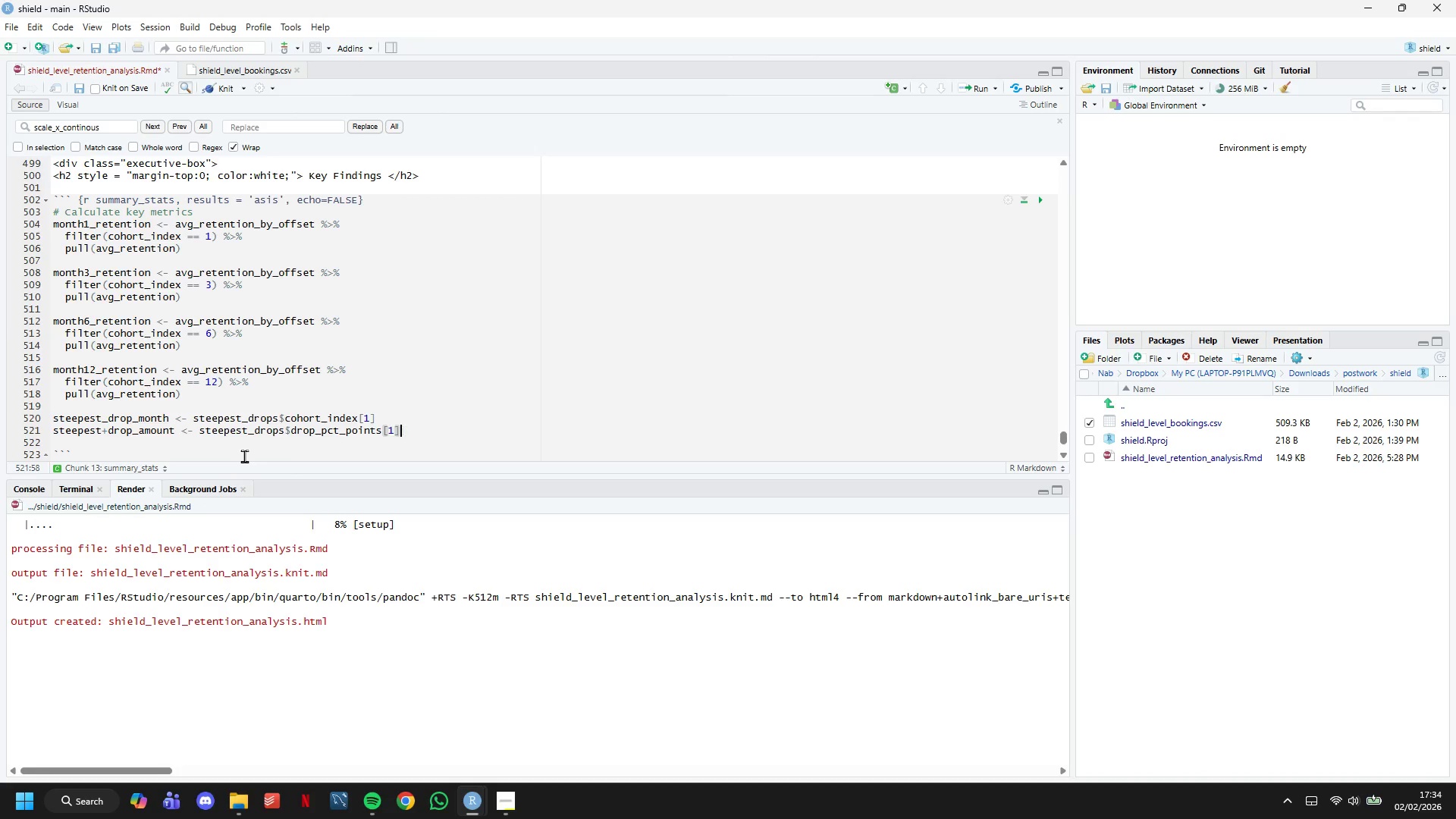 
key(ArrowRight)
 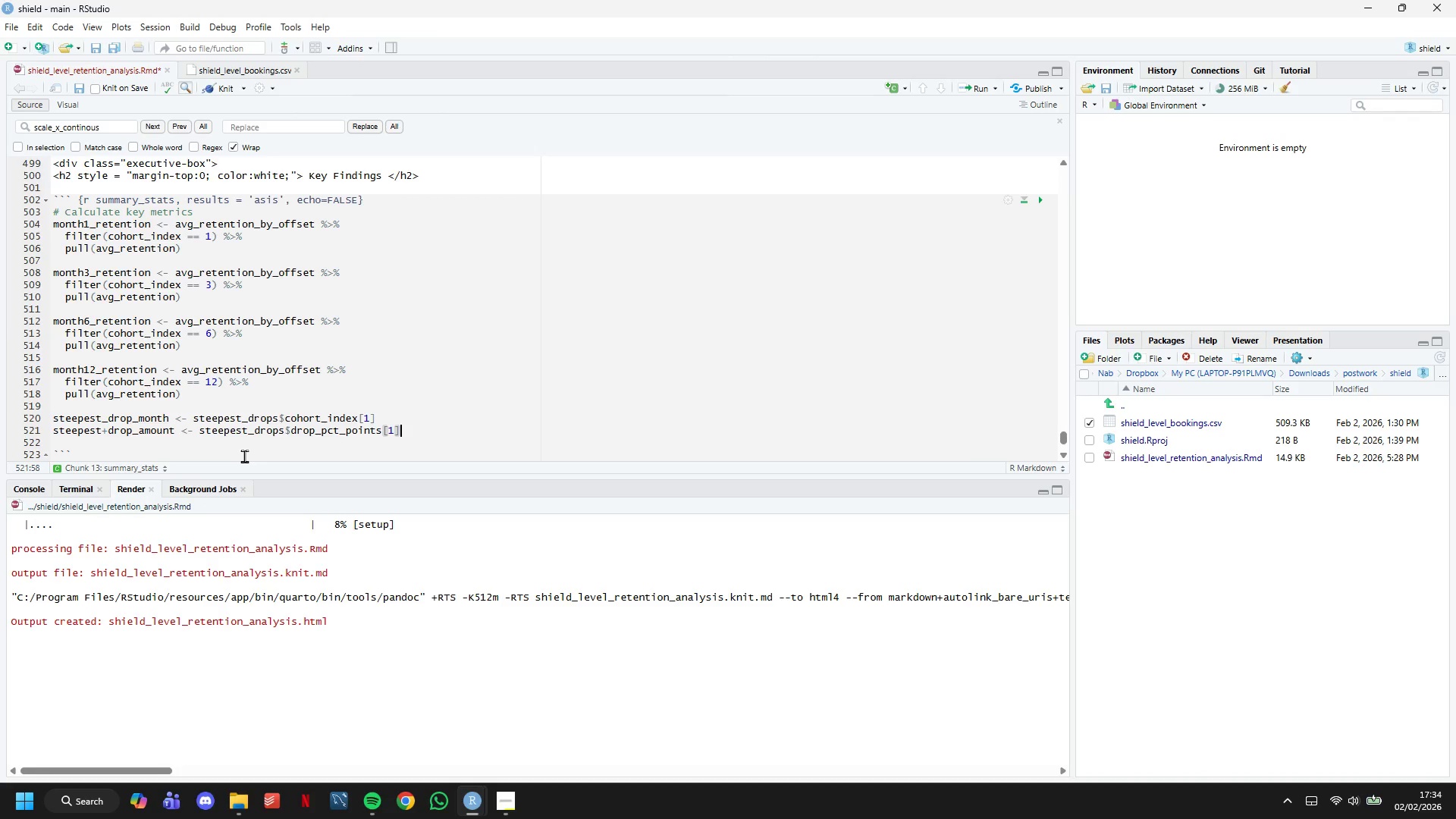 
scroll: coordinate [283, 440], scroll_direction: down, amount: 4.0
 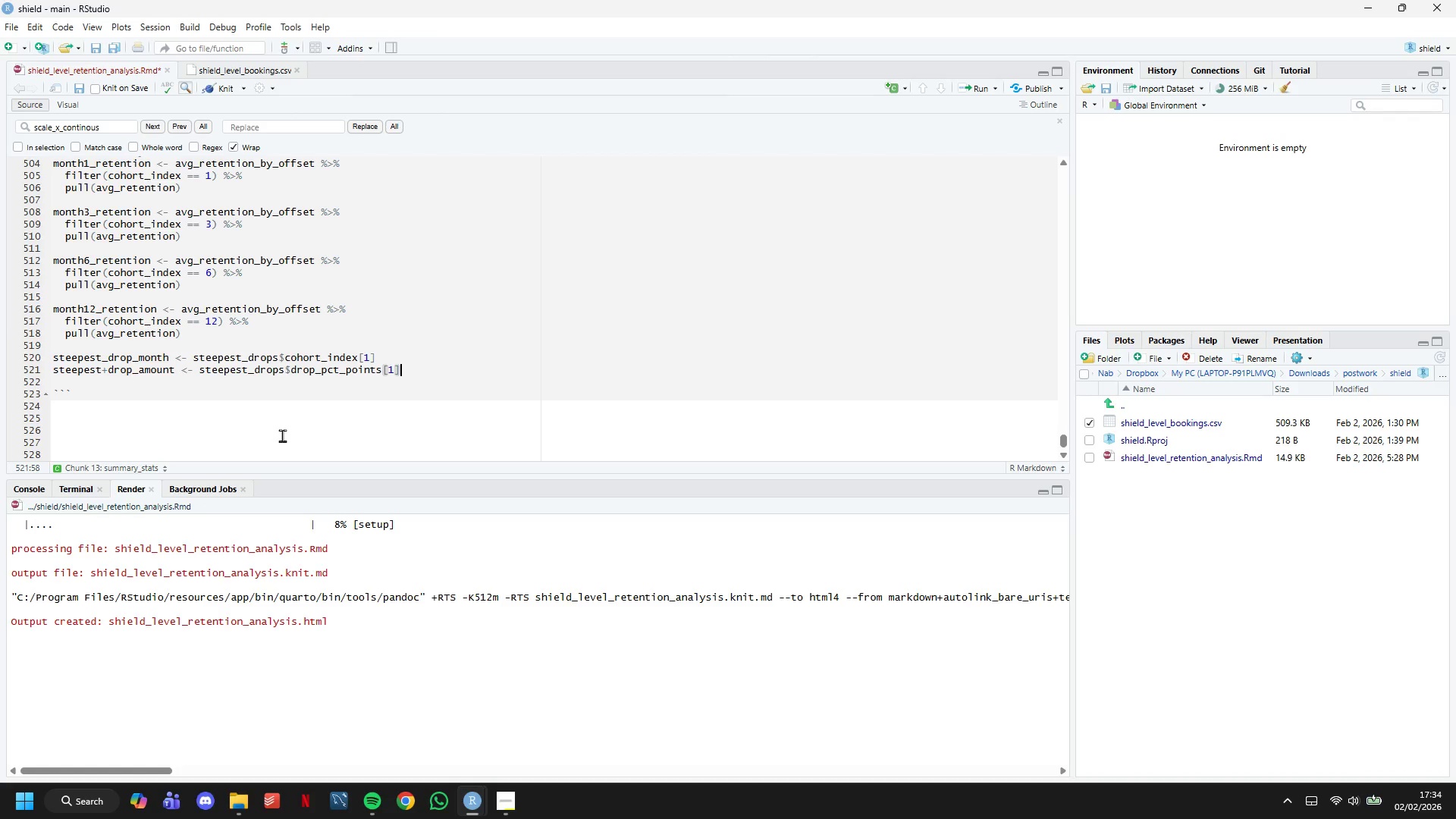 
wait(6.52)
 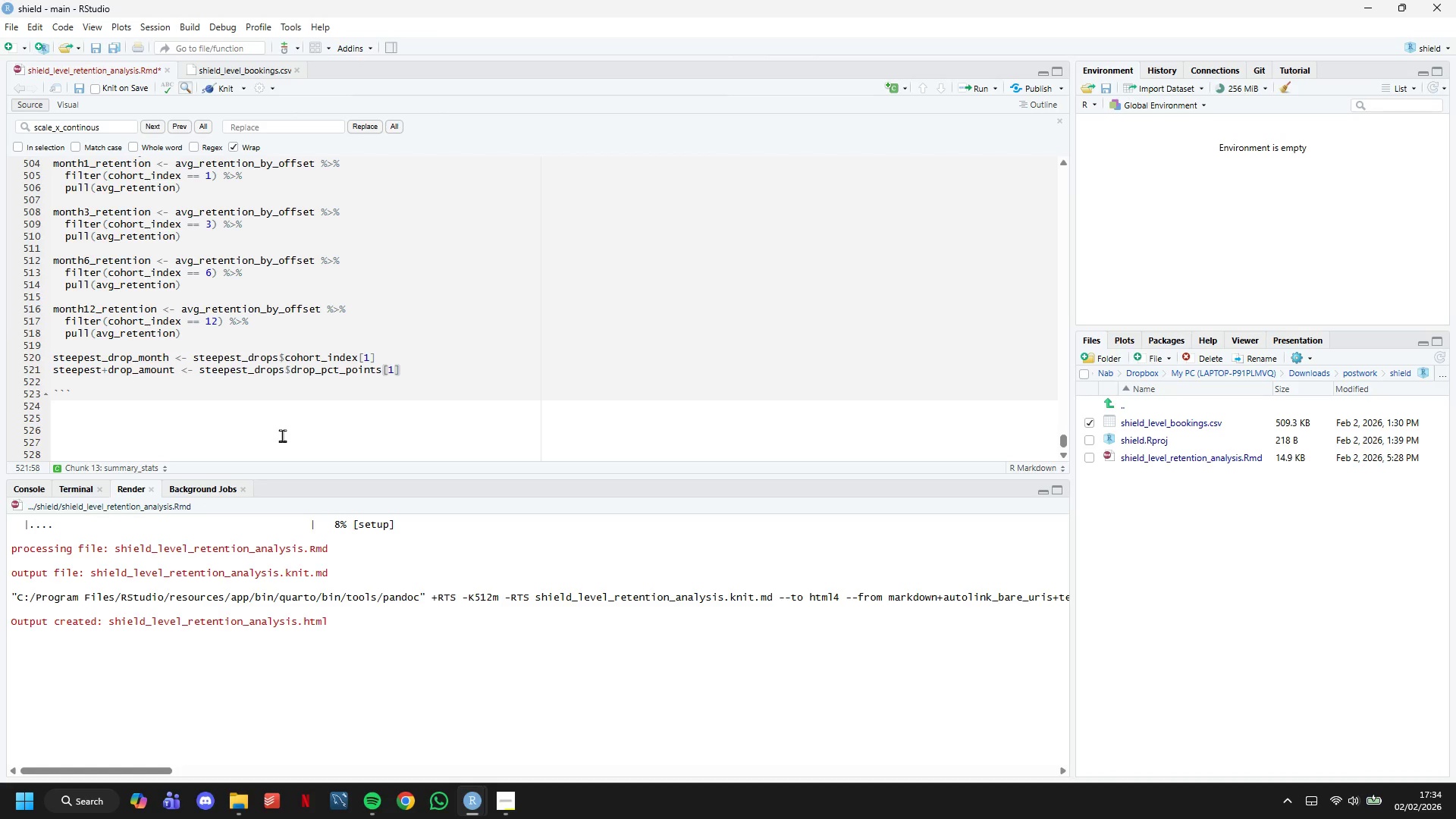 
key(Enter)
 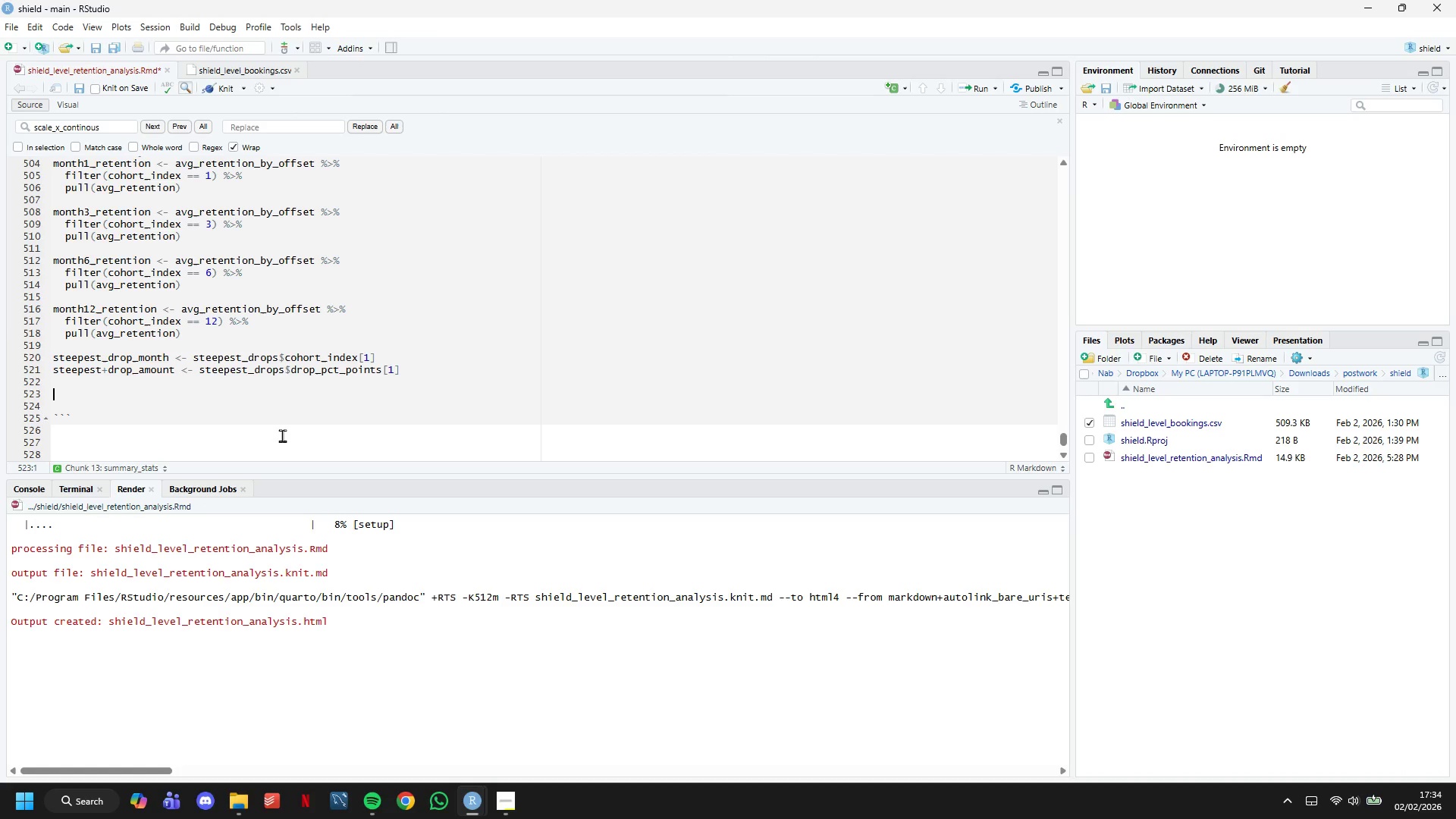 
key(Enter)
 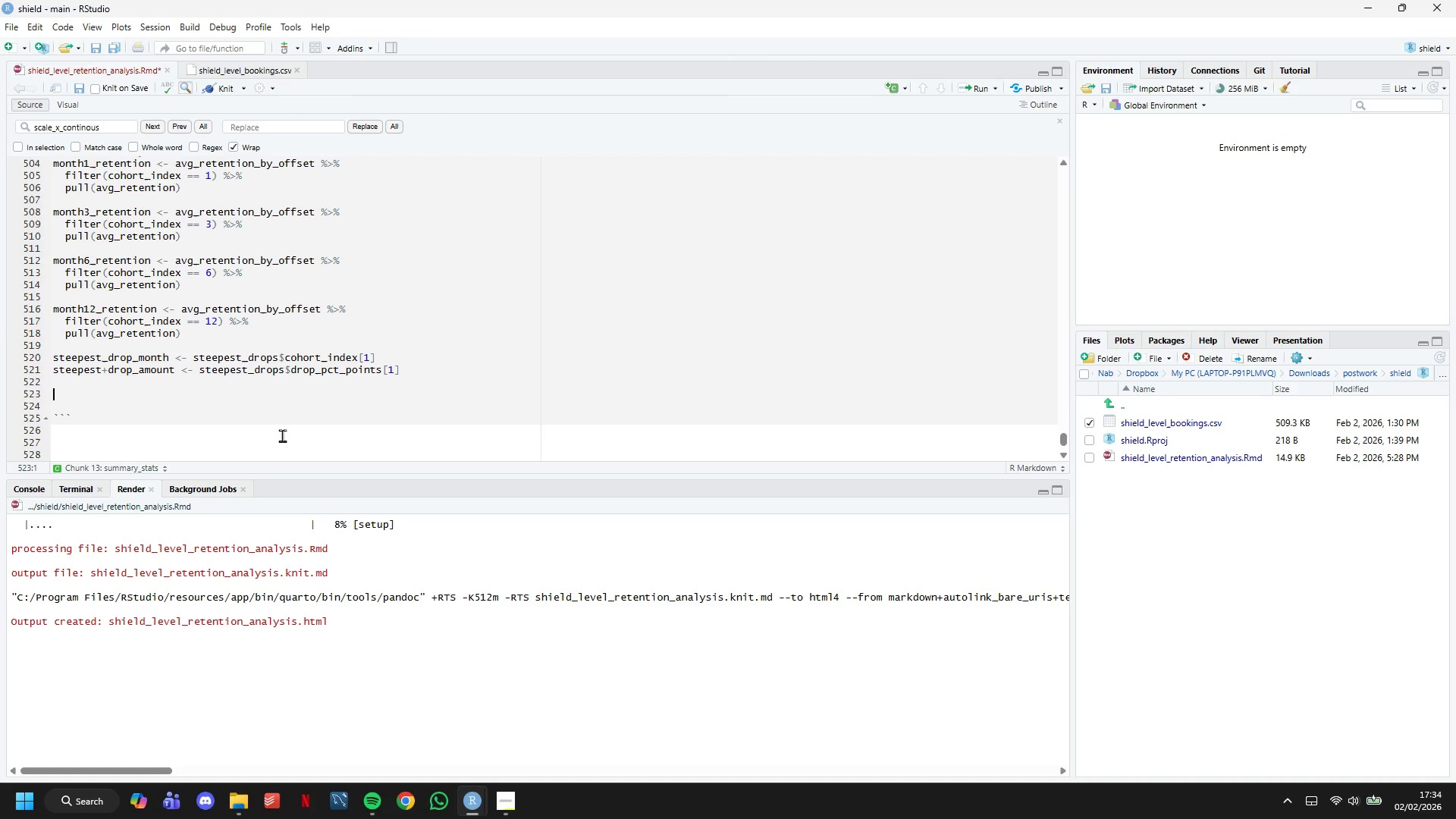 
key(Enter)
 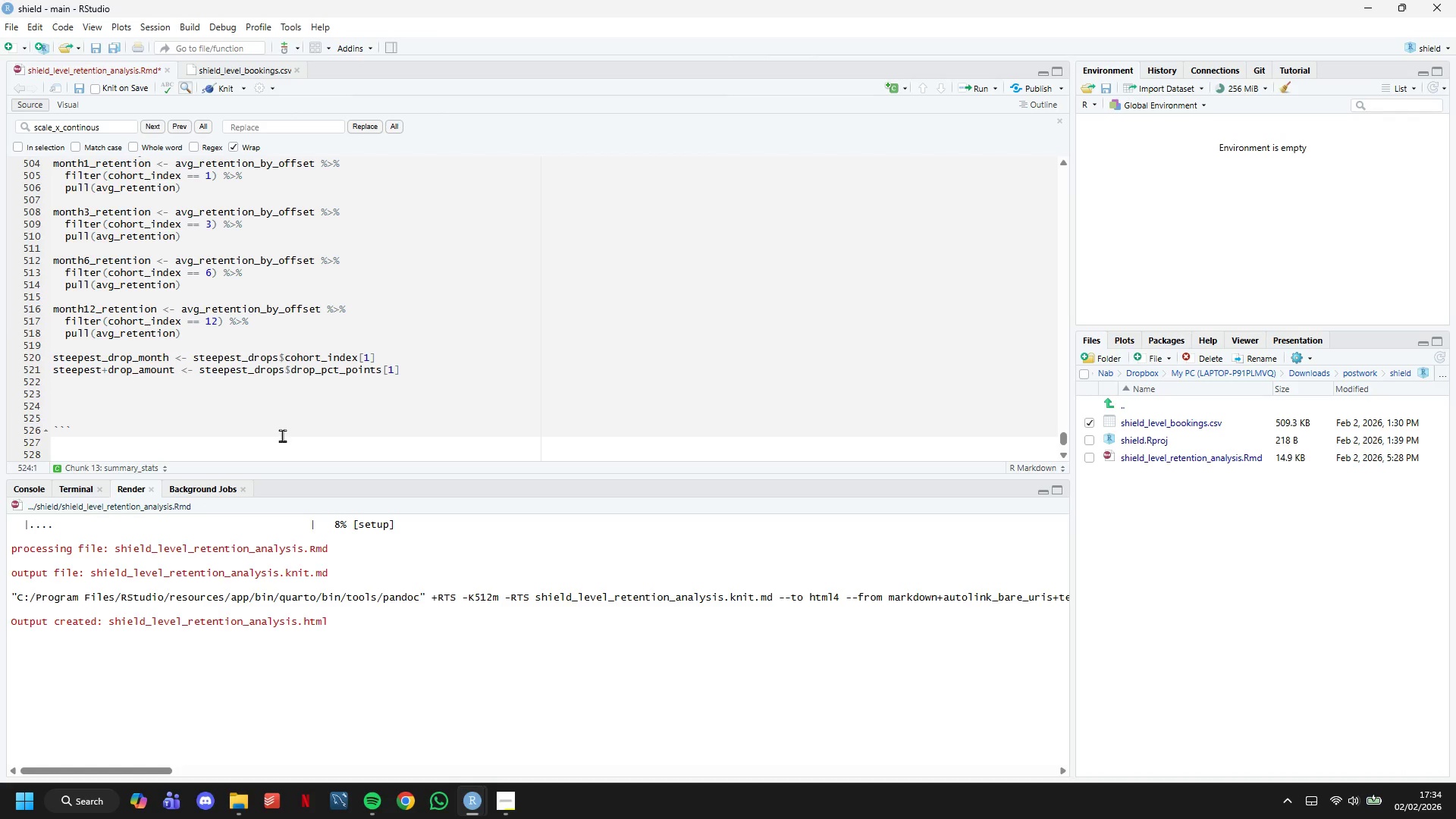 
type(month1_)
key(Tab)
type(,)
 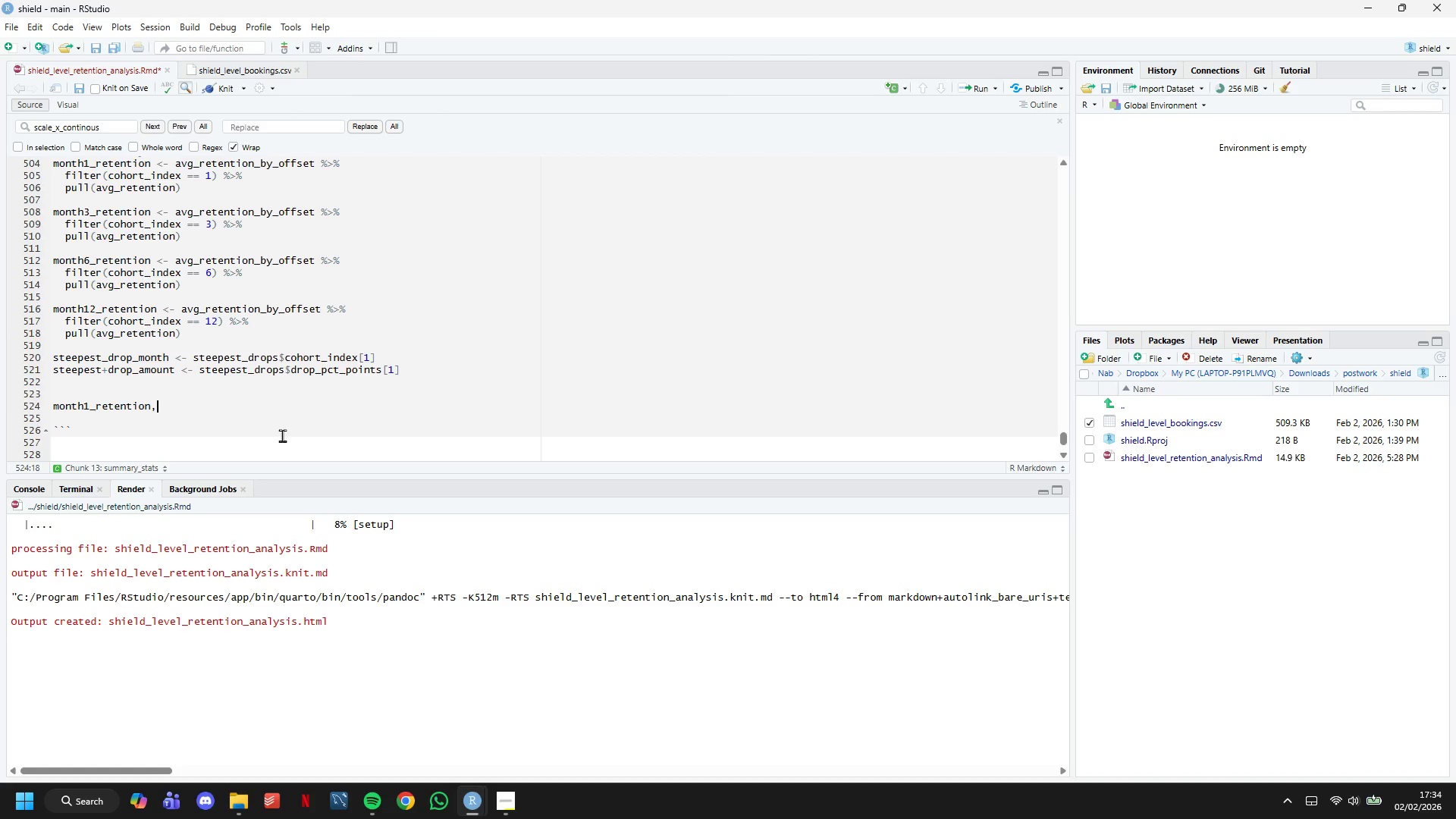 
key(Enter)
 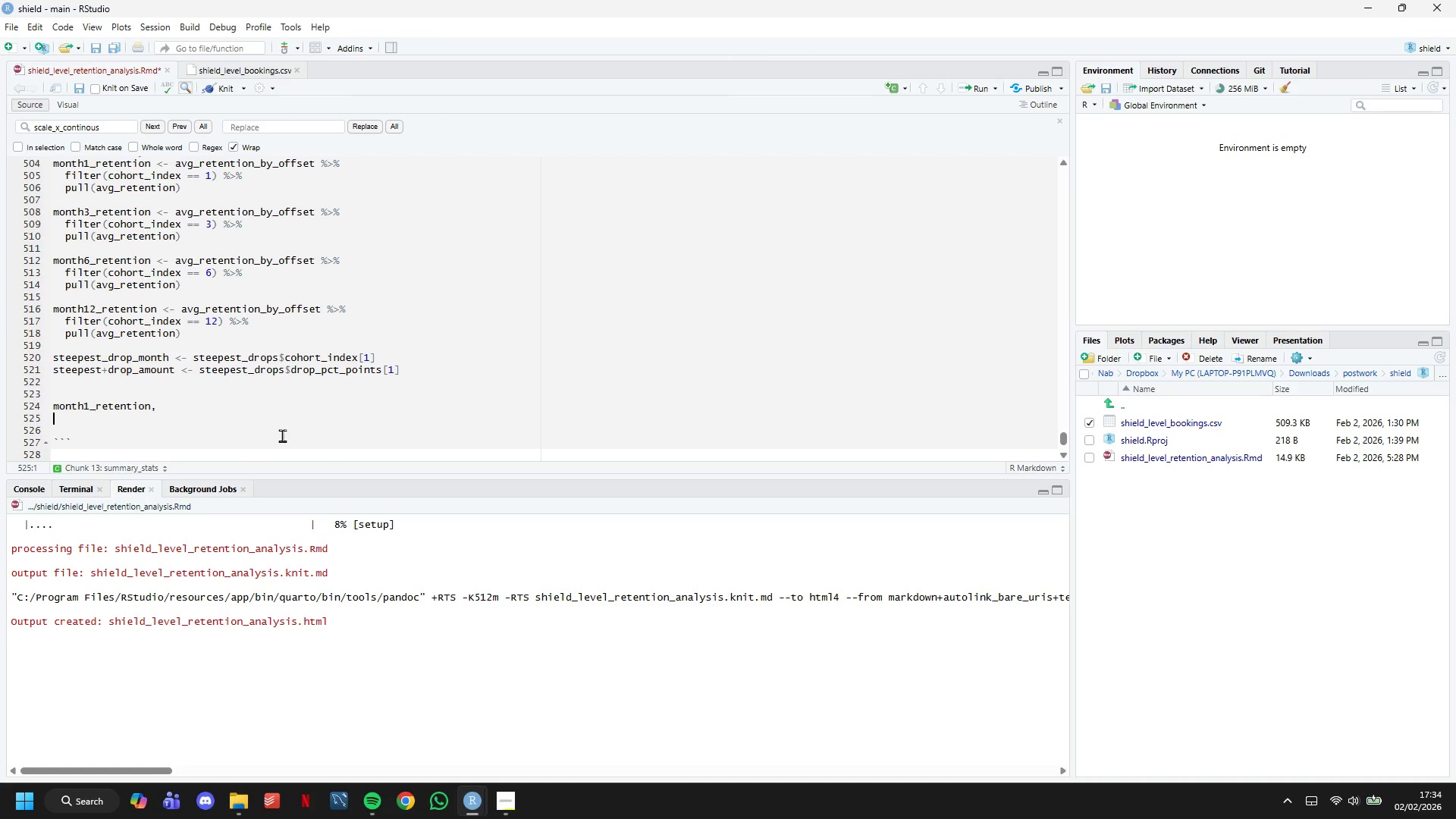 
type(mo)
 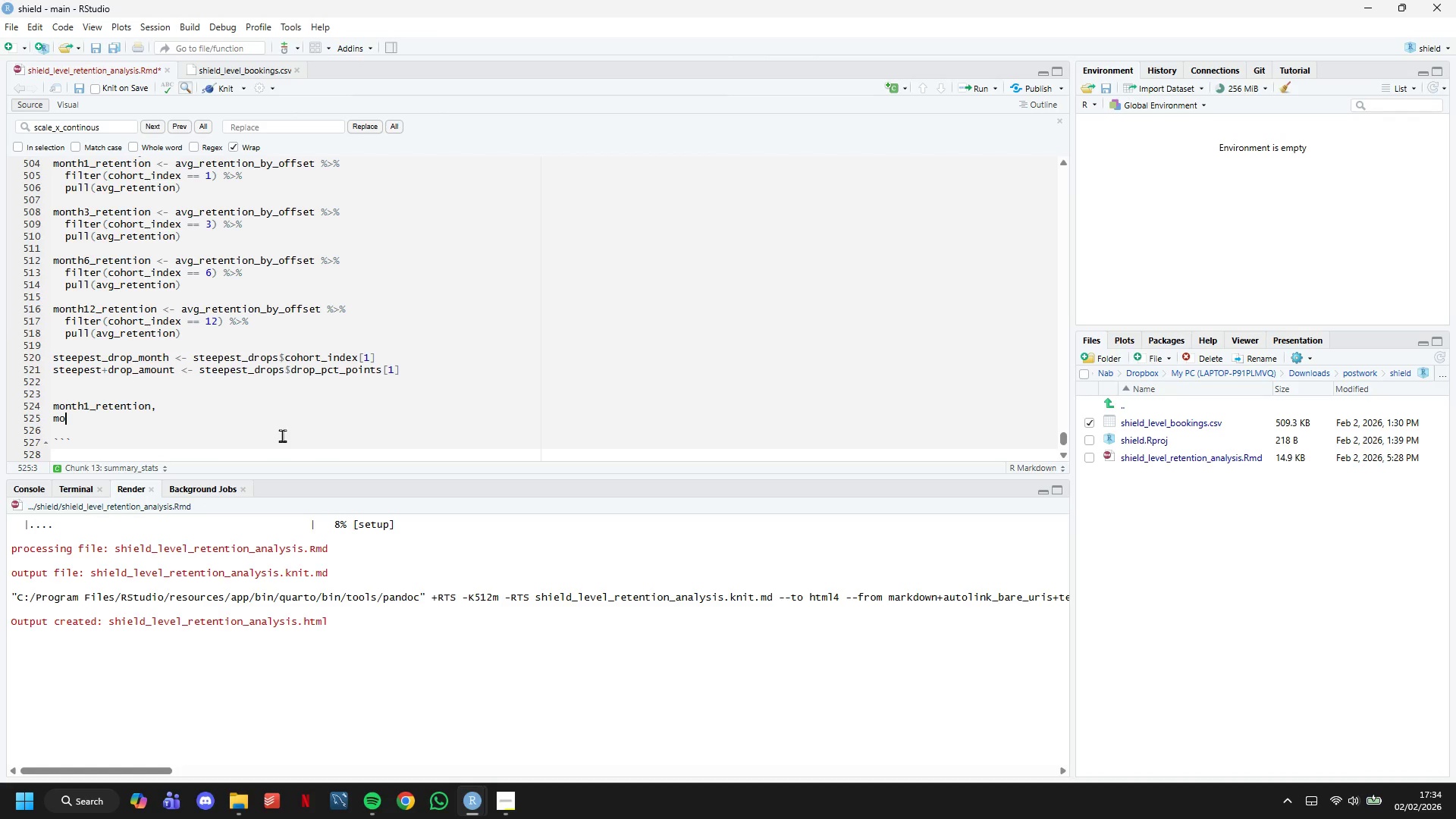 
type(nth3_)
key(Tab)
 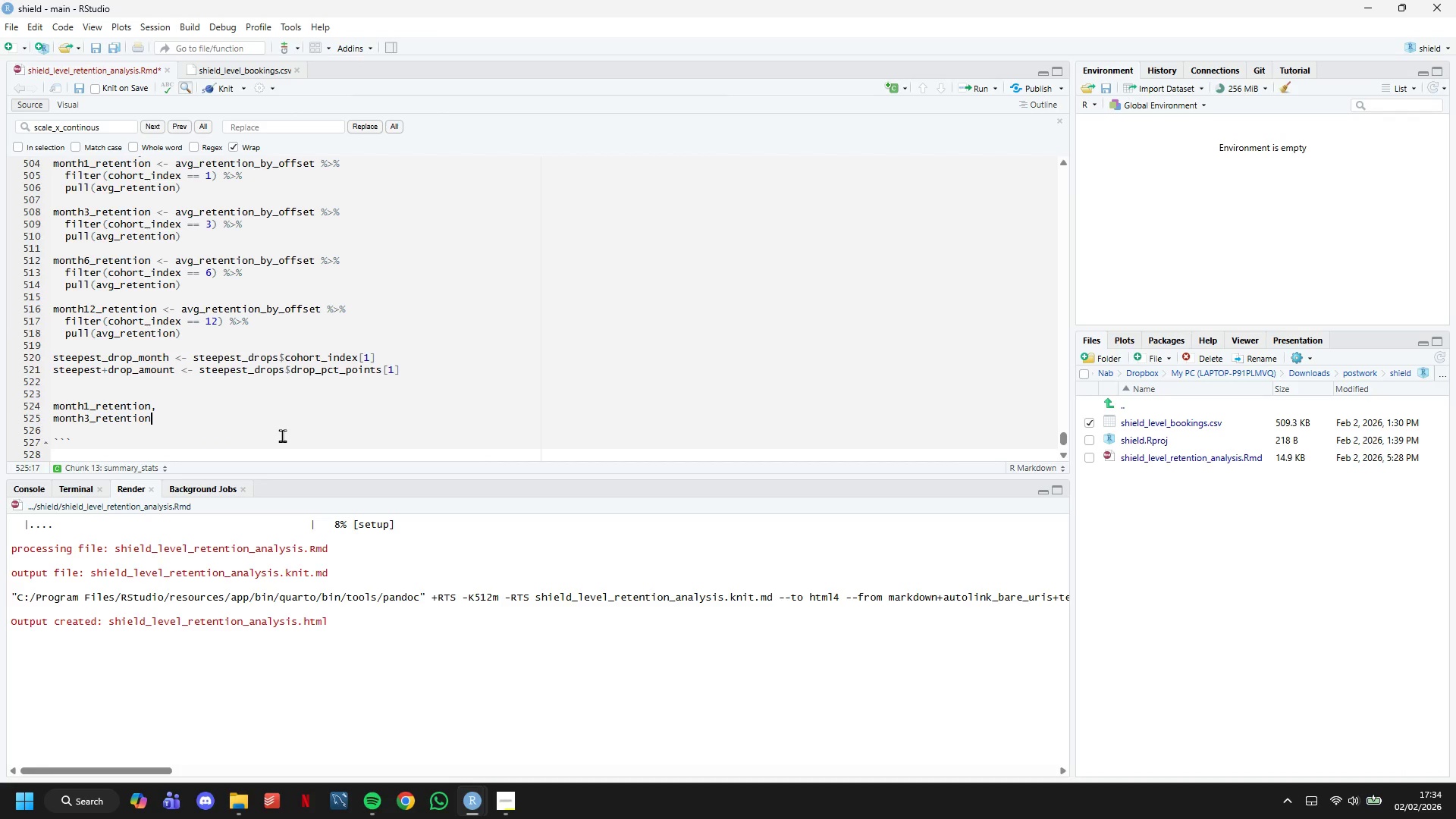 
type(, 100-)
key(Backspace)
type( - mon)
 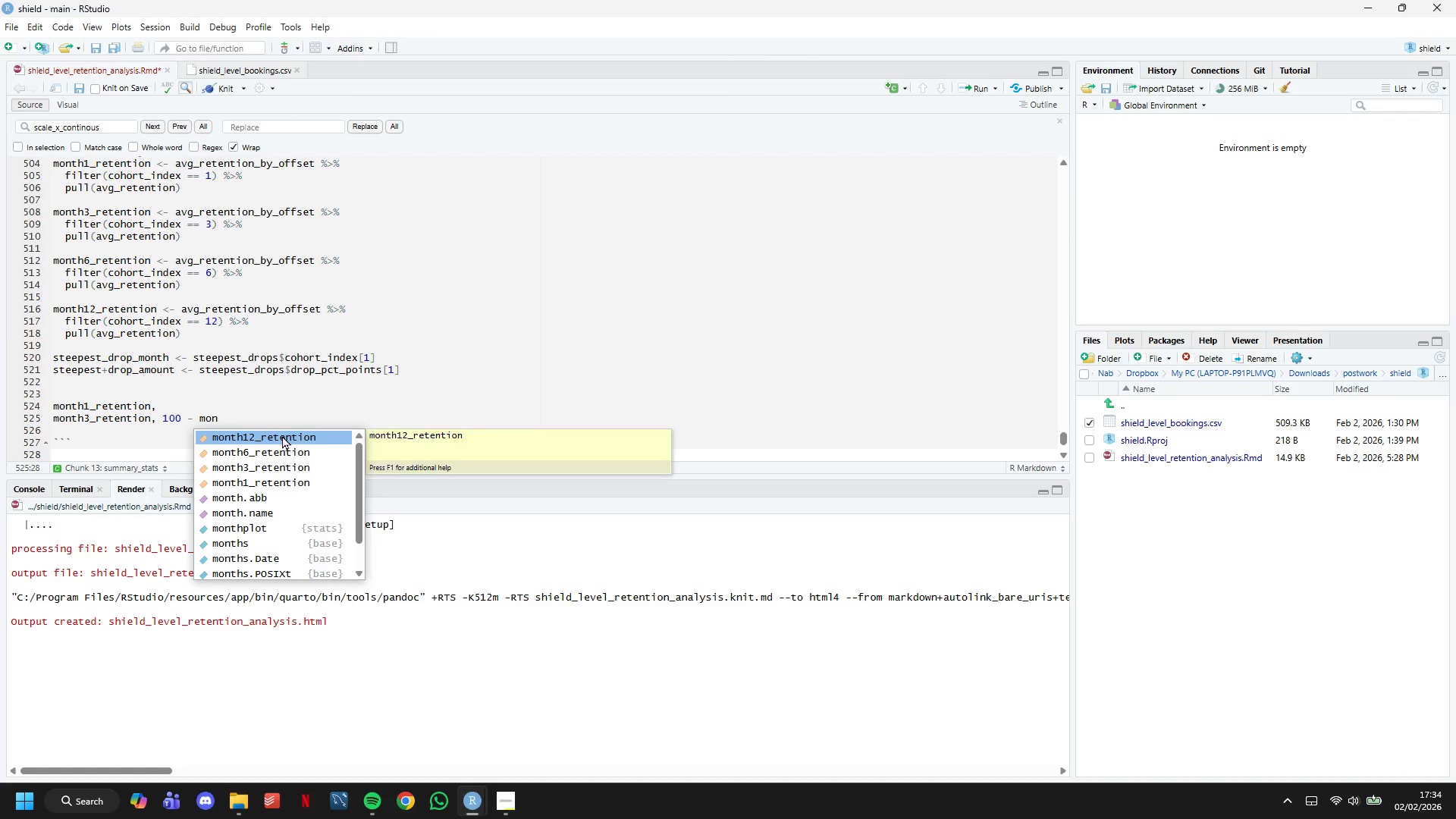 
key(ArrowDown)
 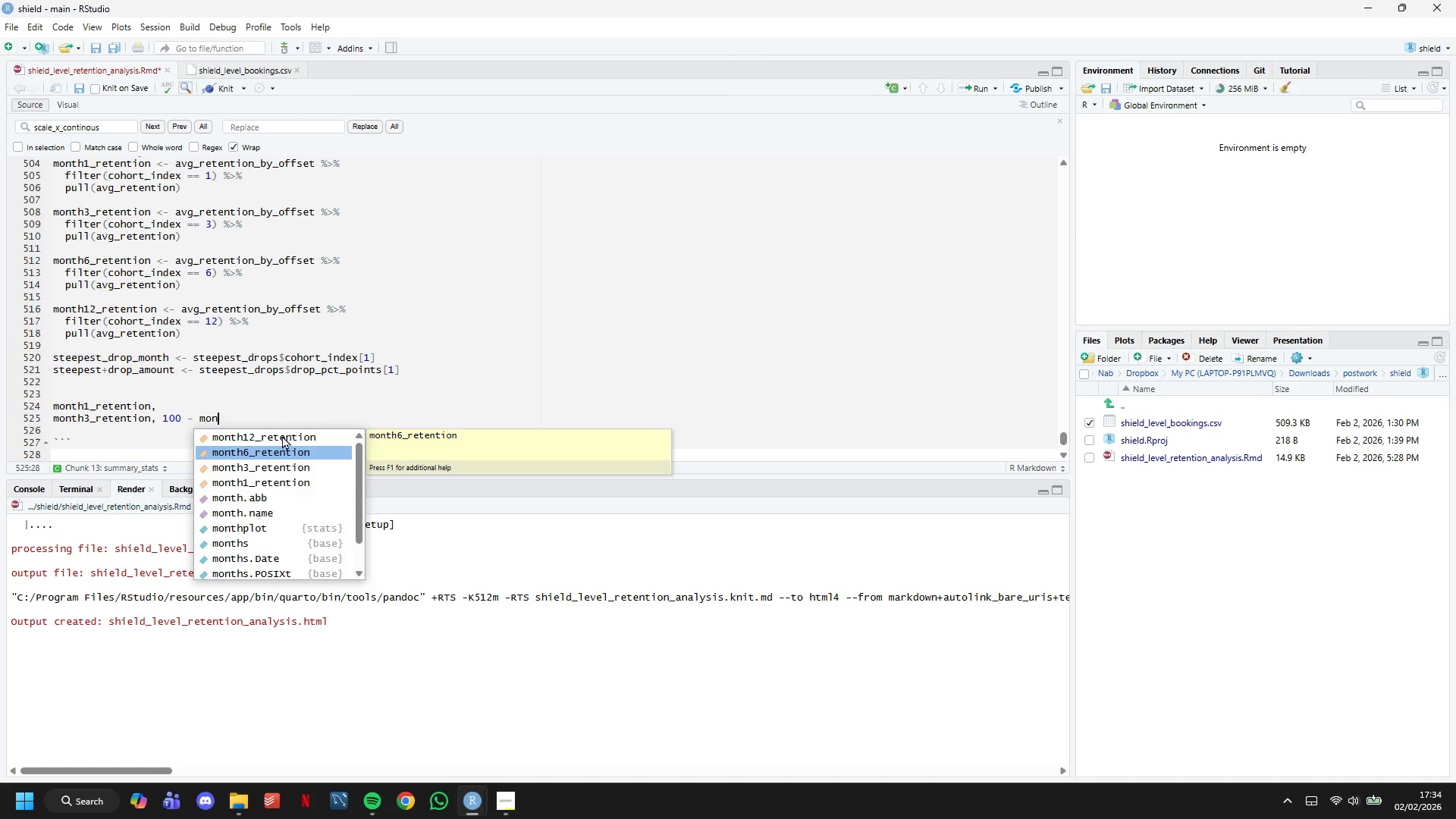 
key(Enter)
 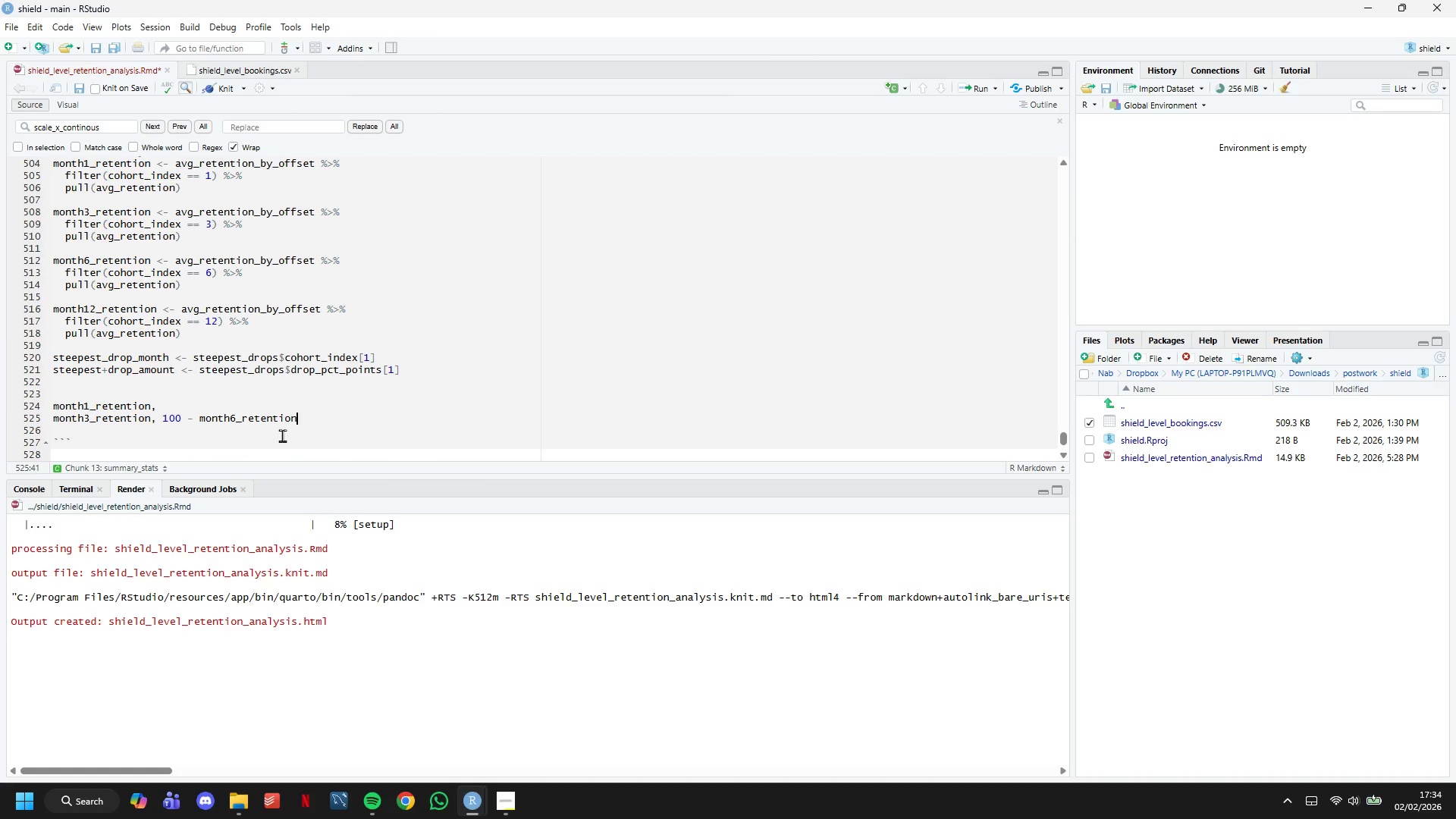 
hold_key(key=ArrowLeft, duration=0.77)
 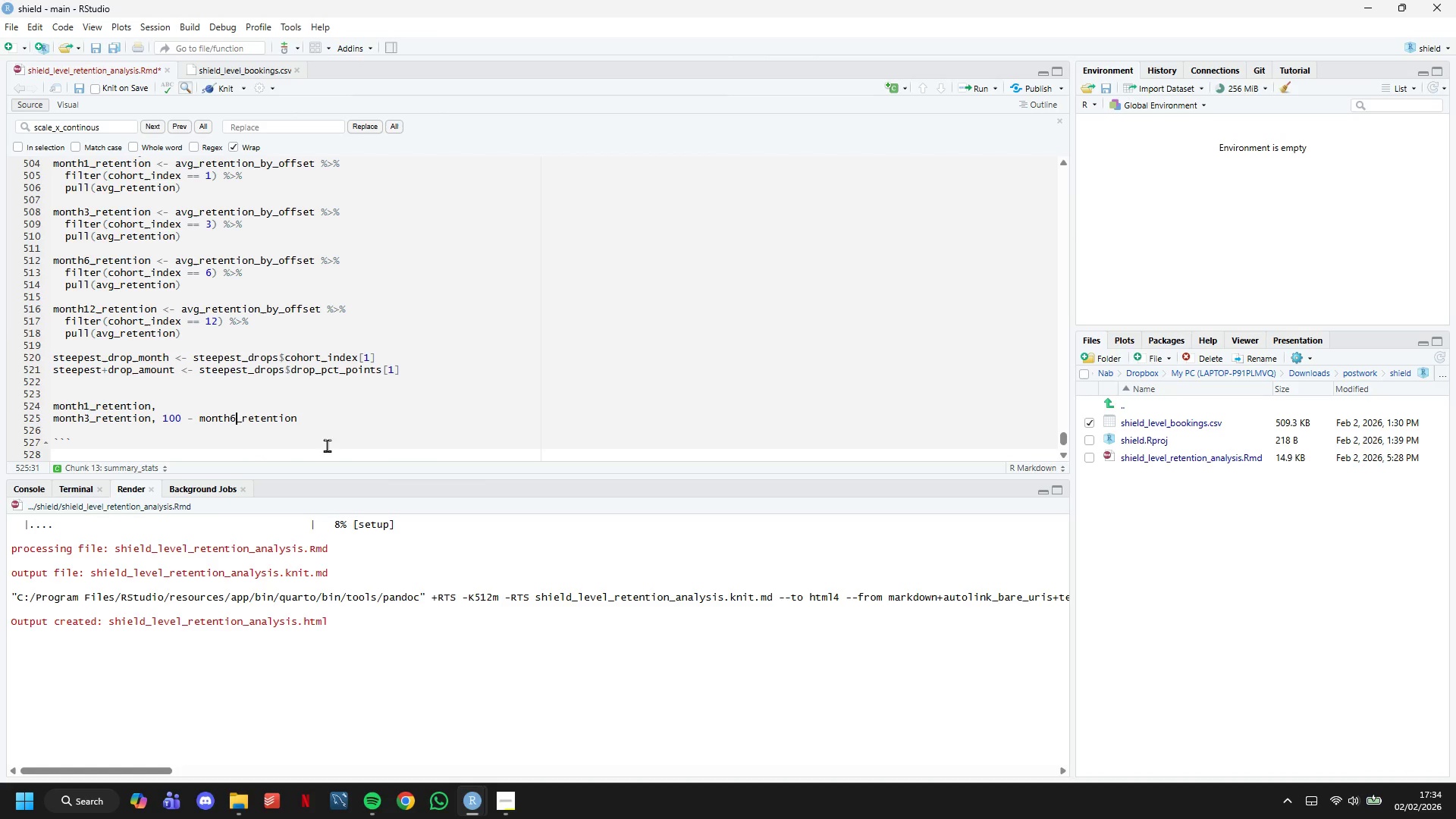 
key(Backspace)
 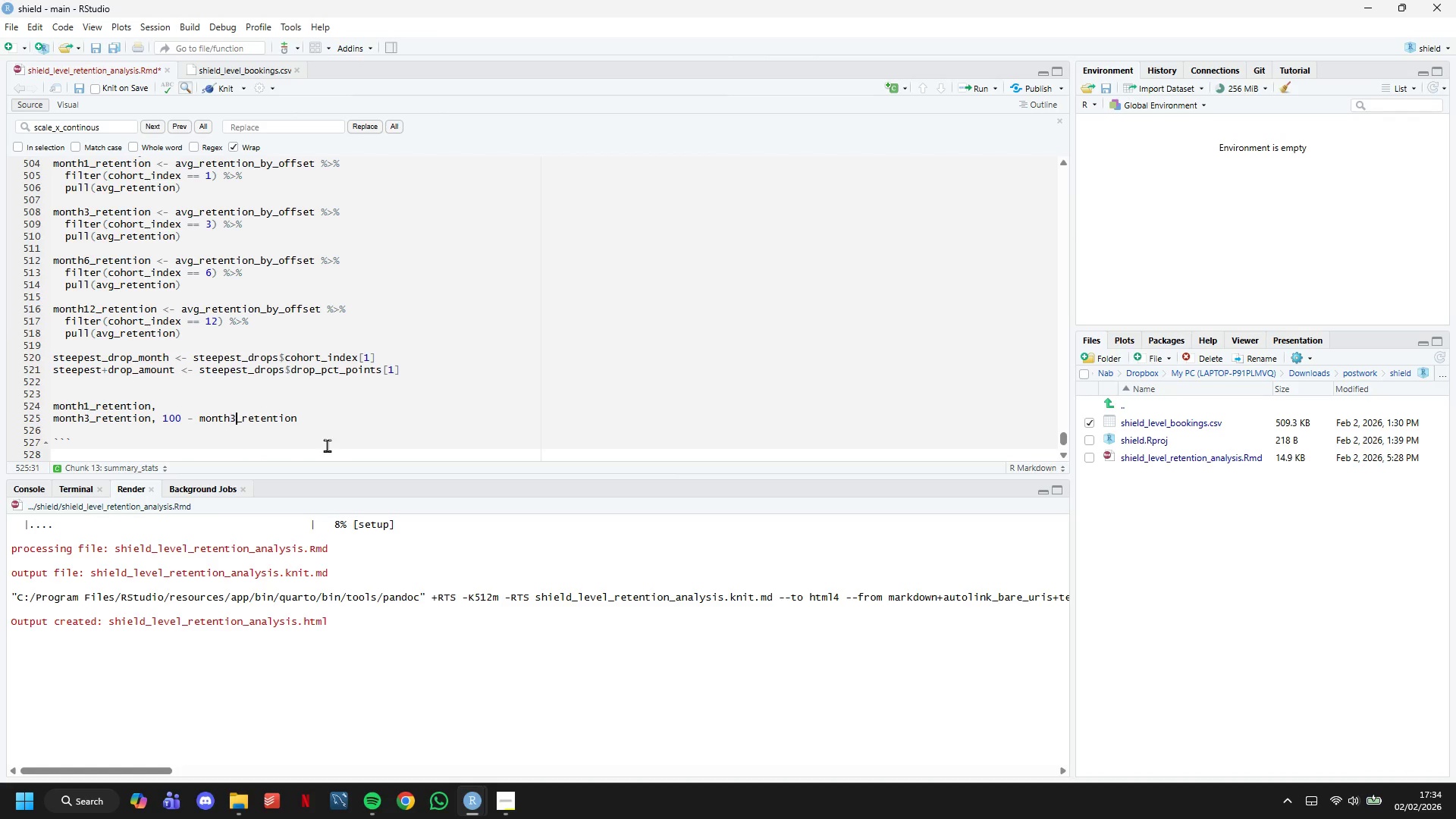 
key(3)
 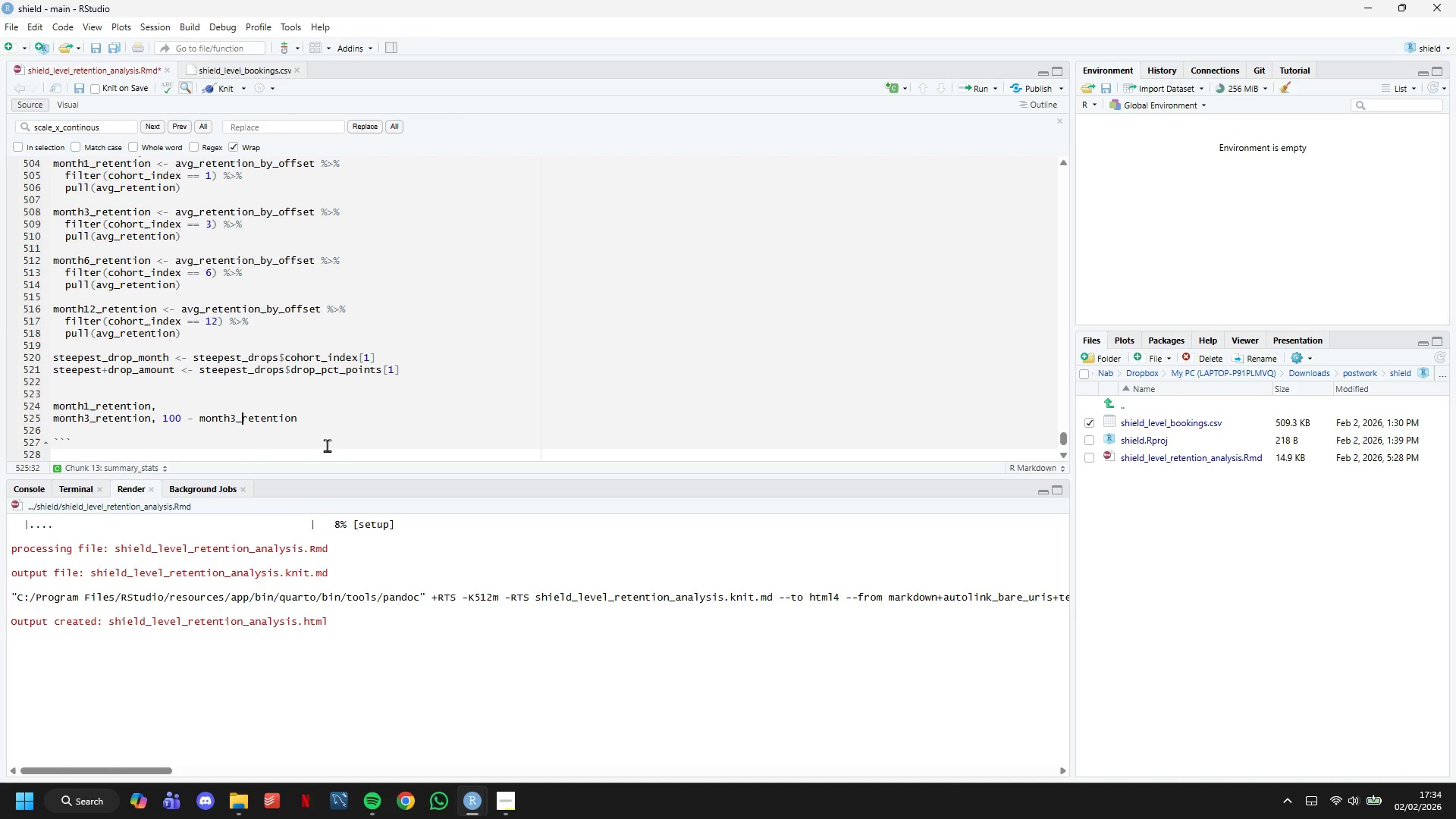 
hold_key(key=ArrowRight, duration=0.73)
 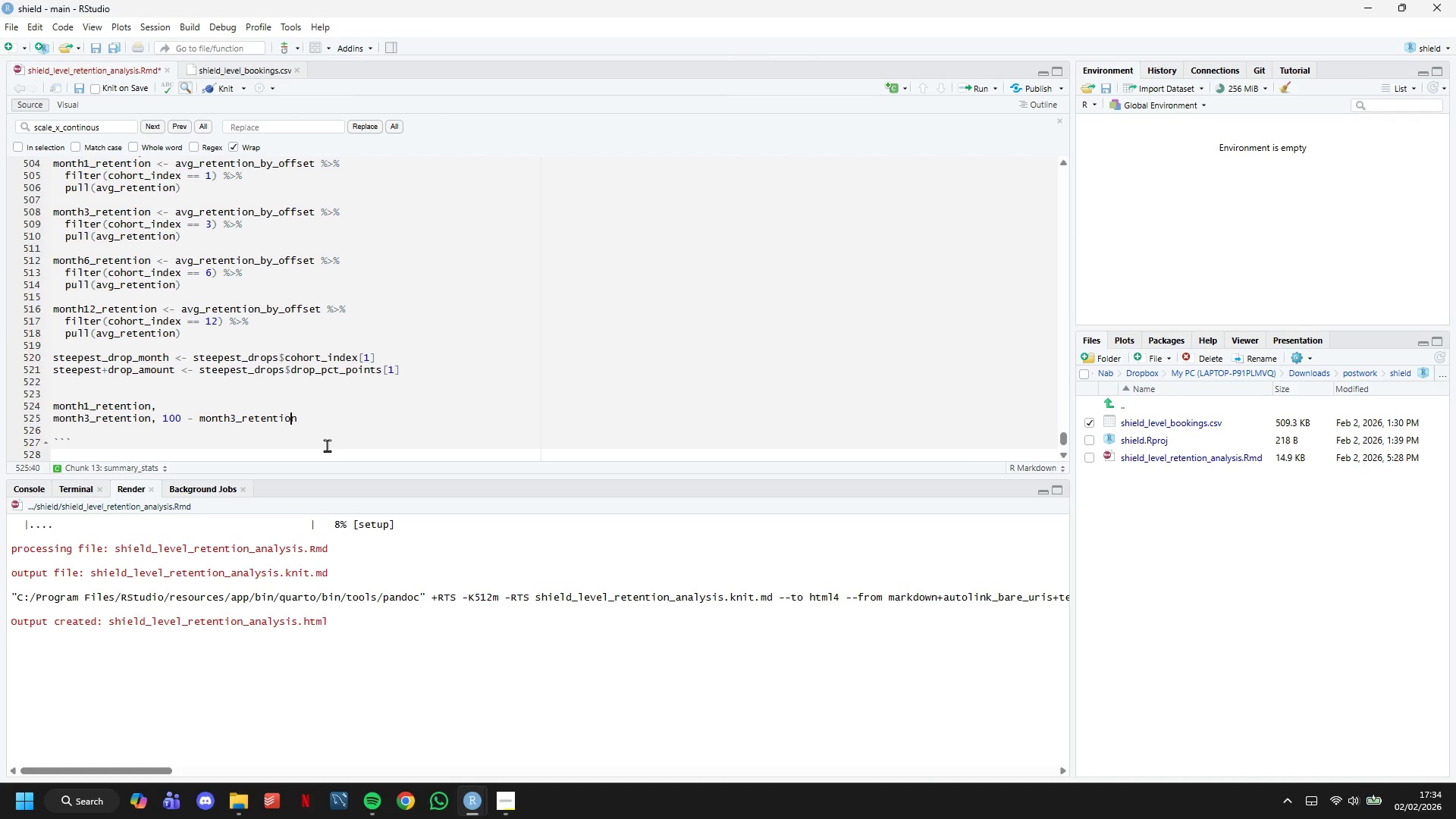 
key(ArrowRight)
 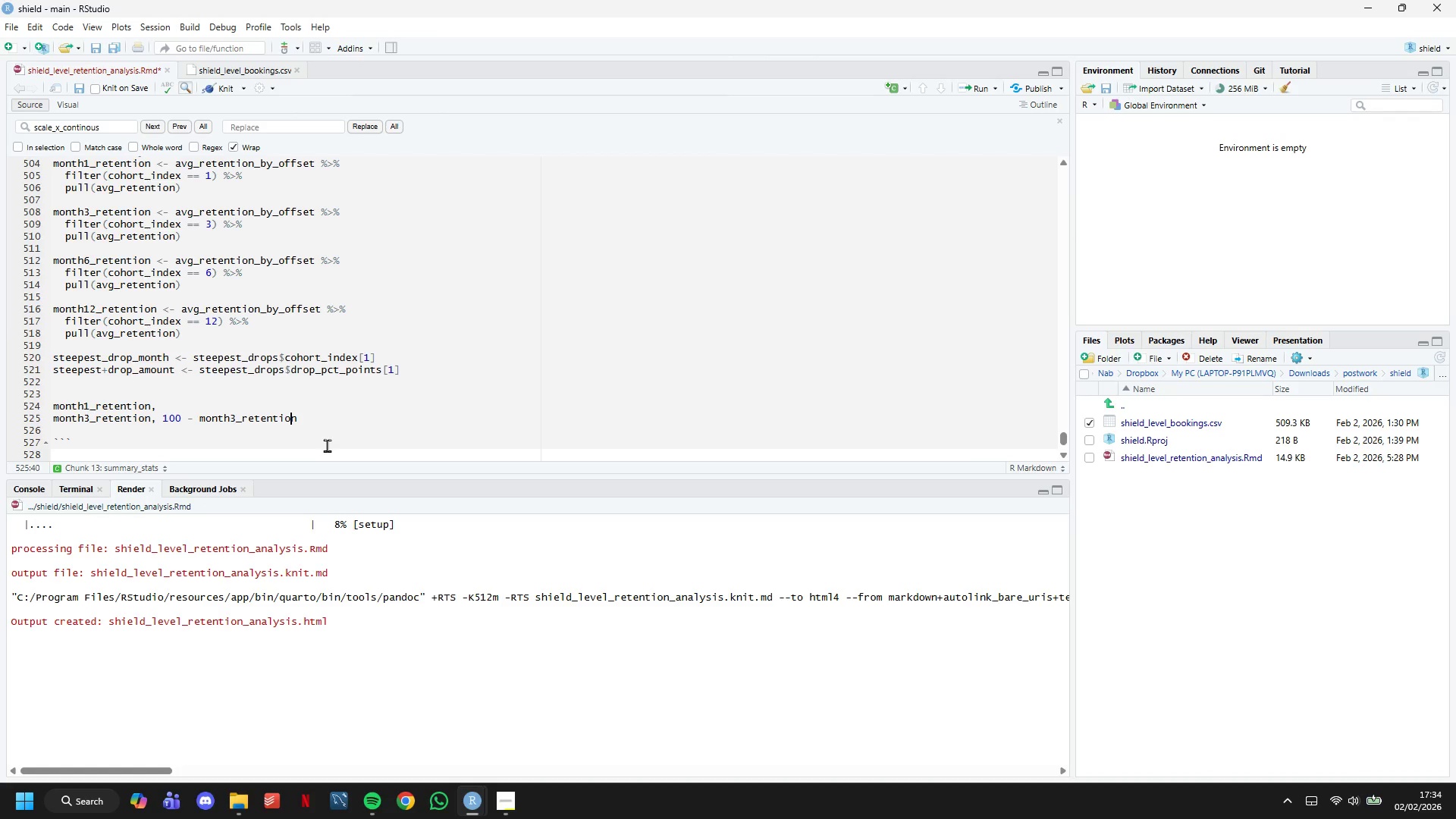 
key(ArrowRight)
 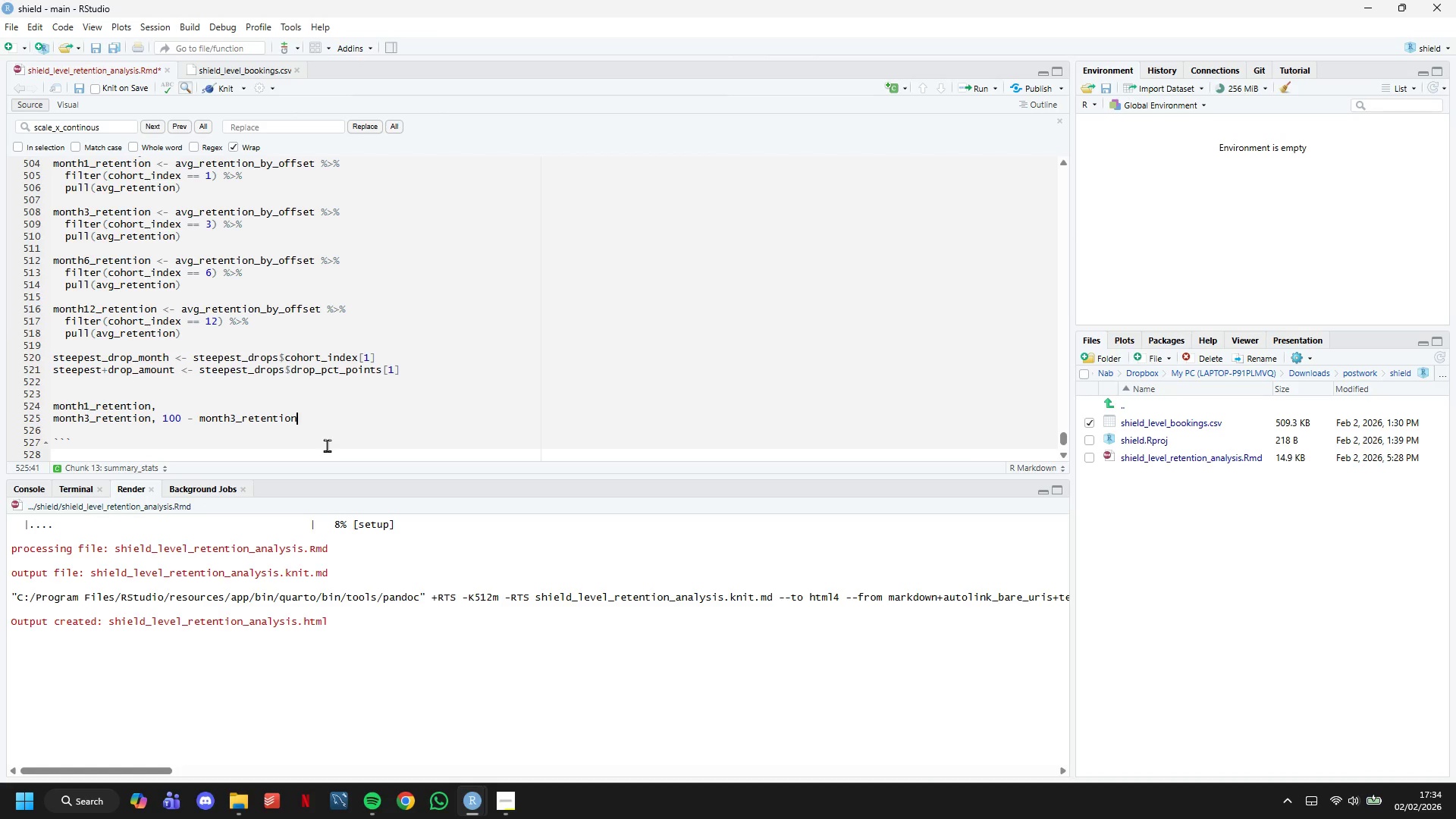 
key(Comma)
 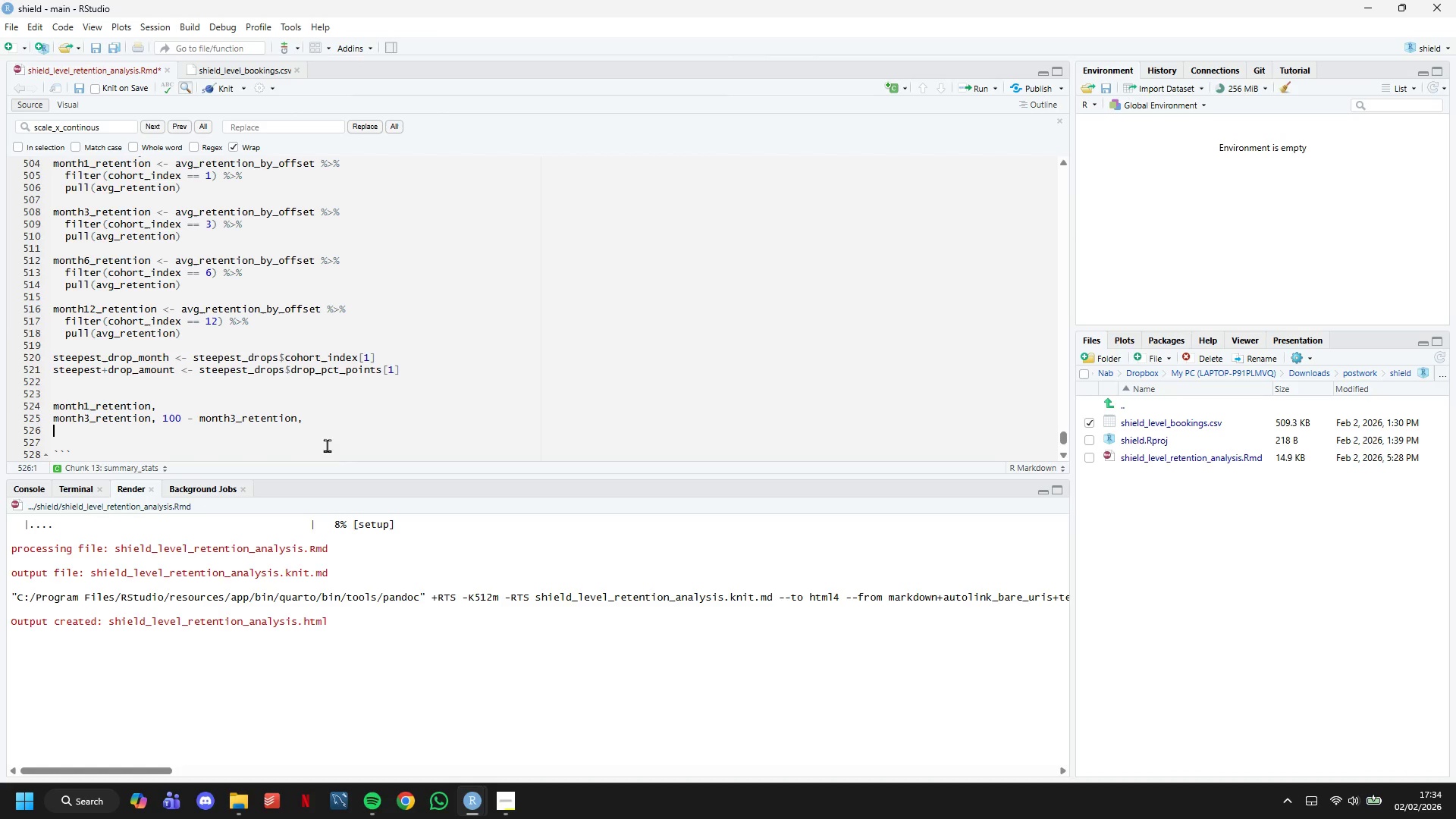 
key(Enter)
 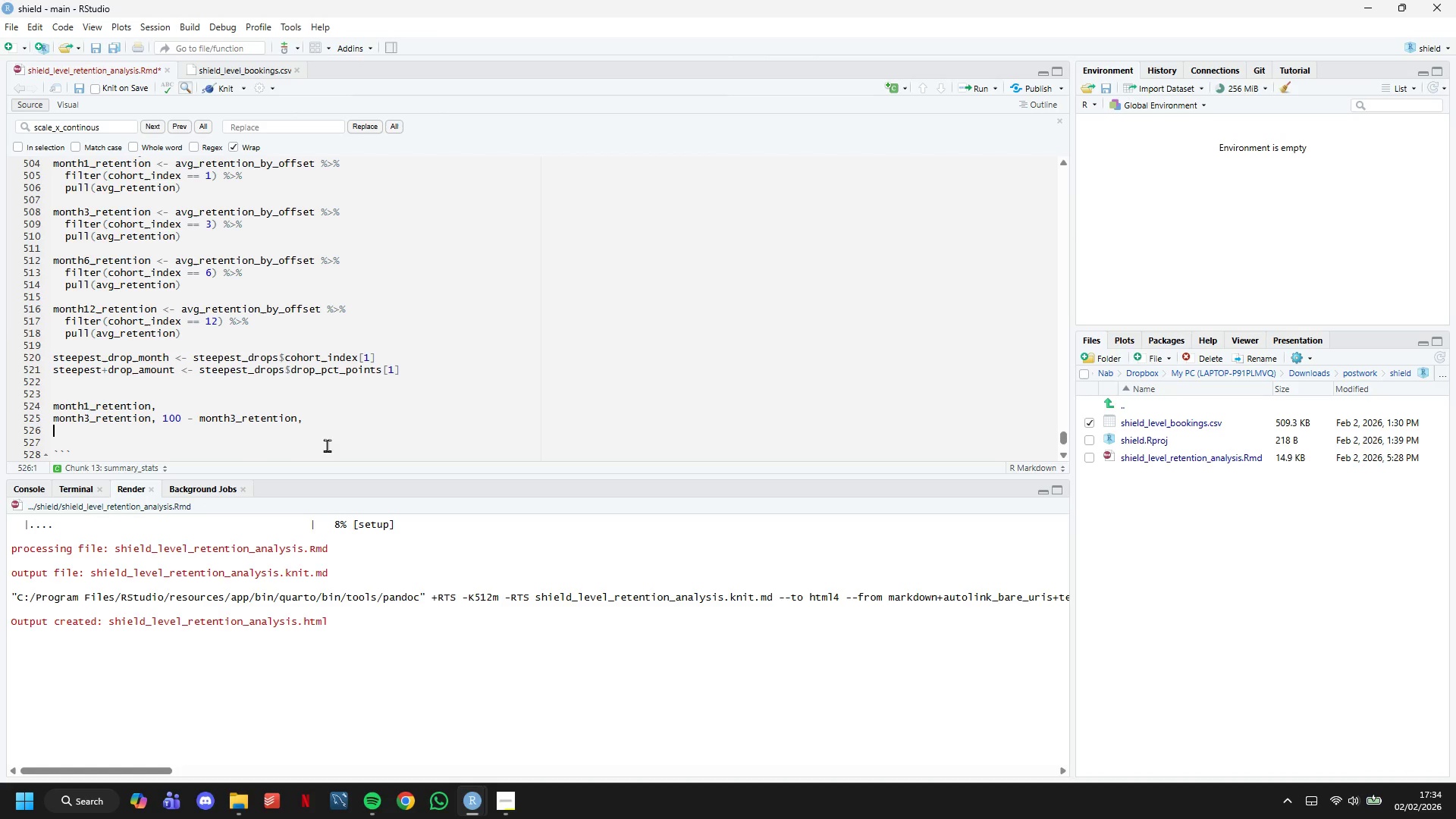 
type(month)
 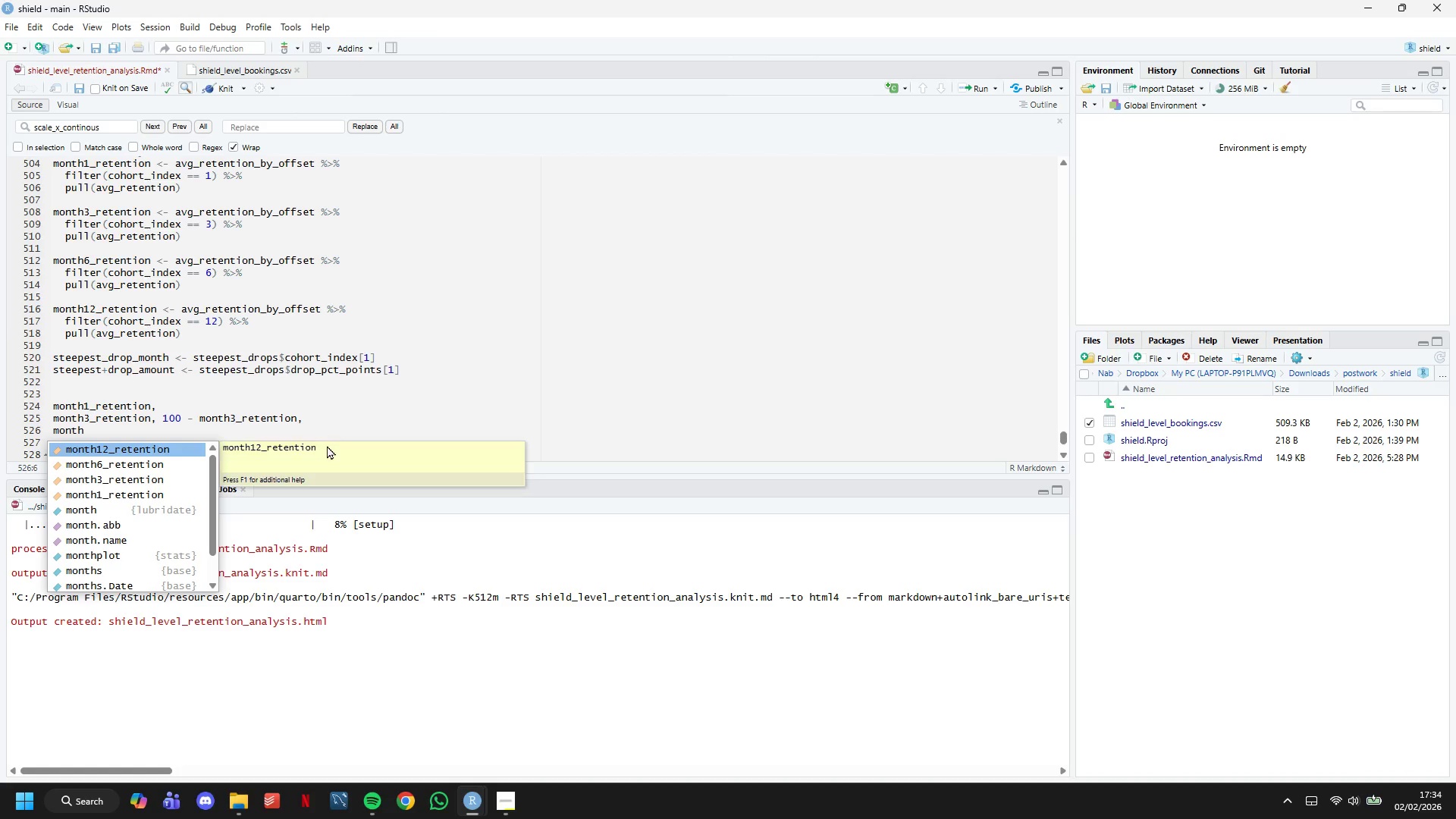 
key(ArrowDown)
 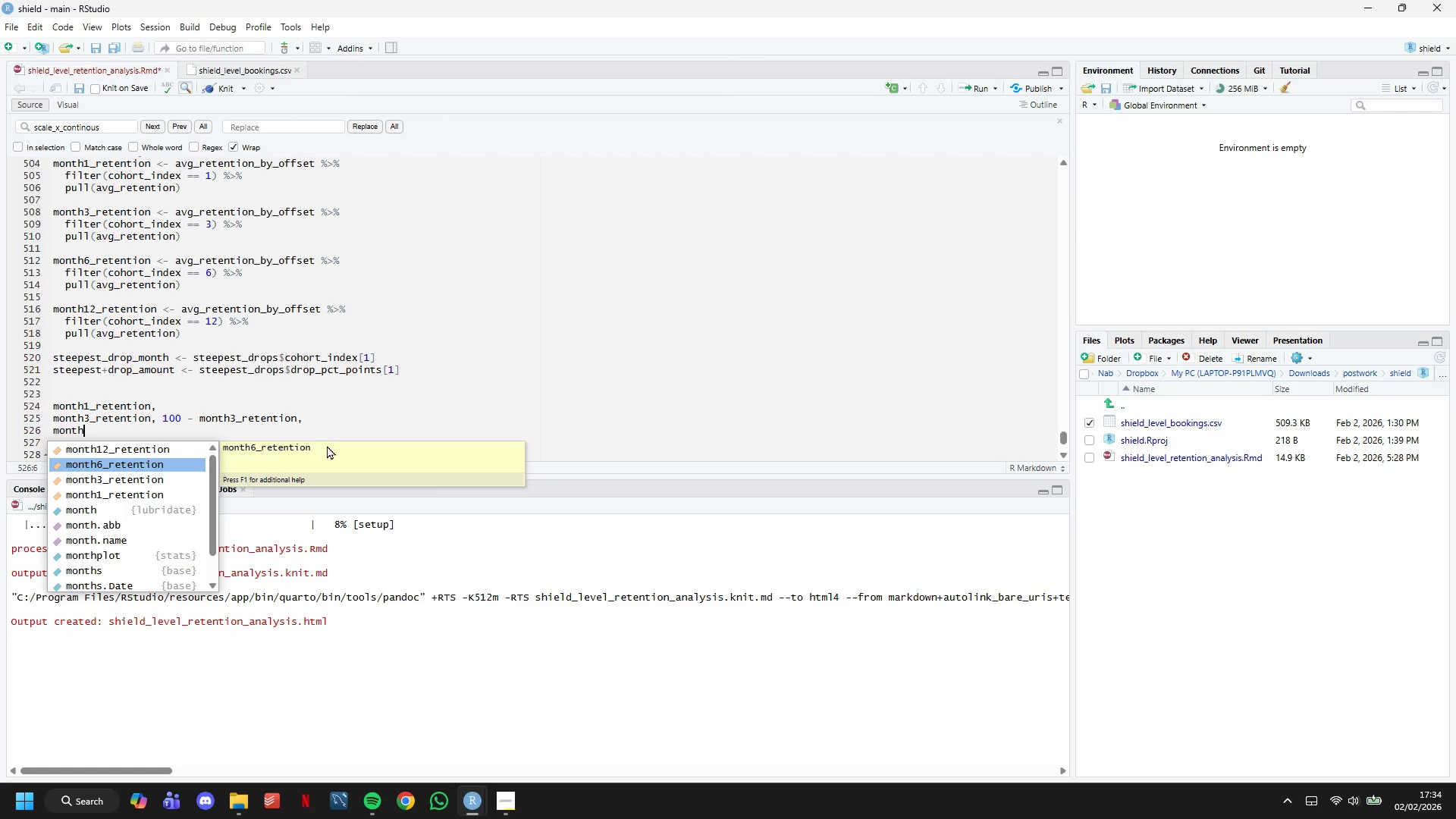 
key(Enter)
 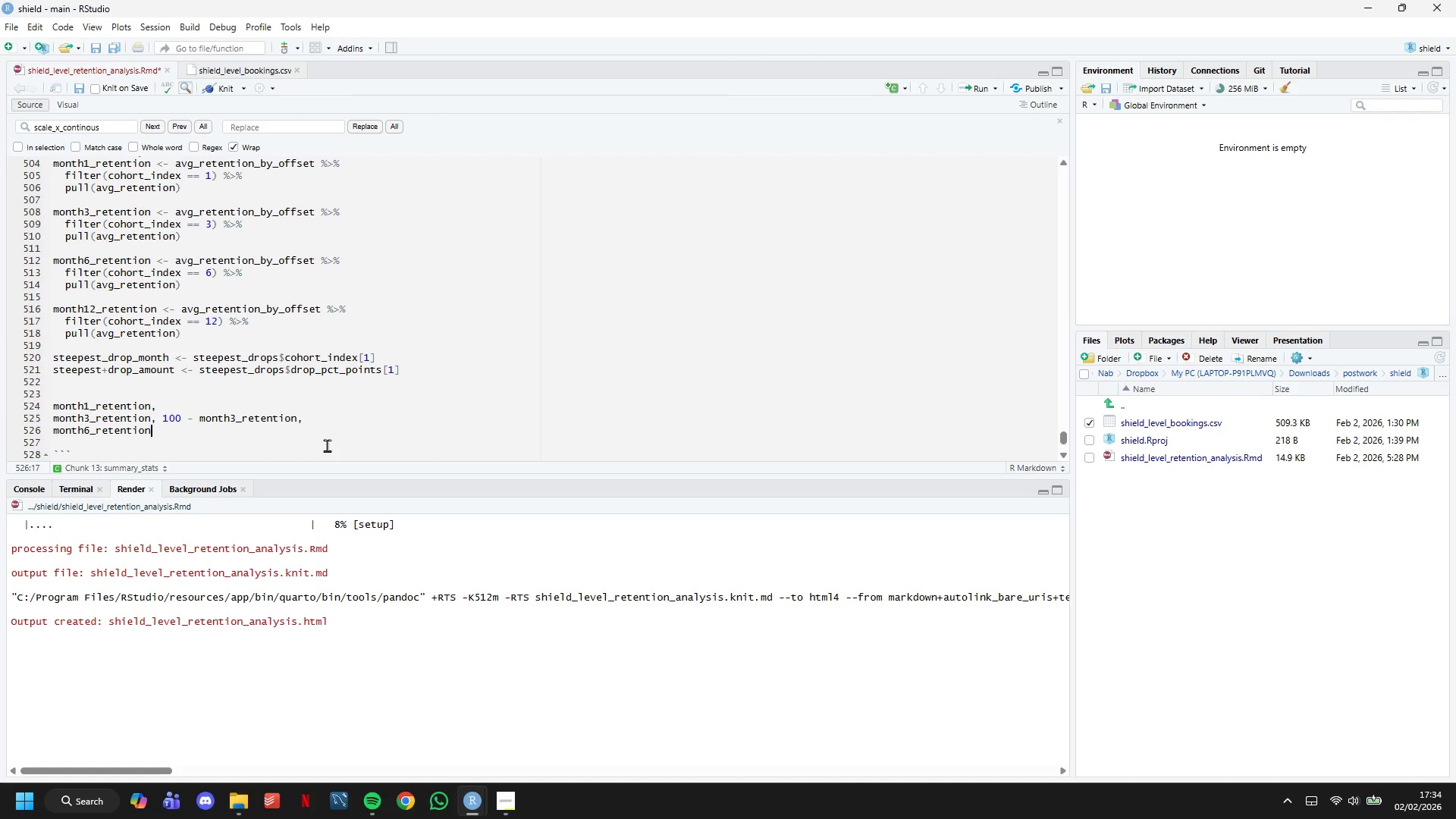 
key(Comma)
 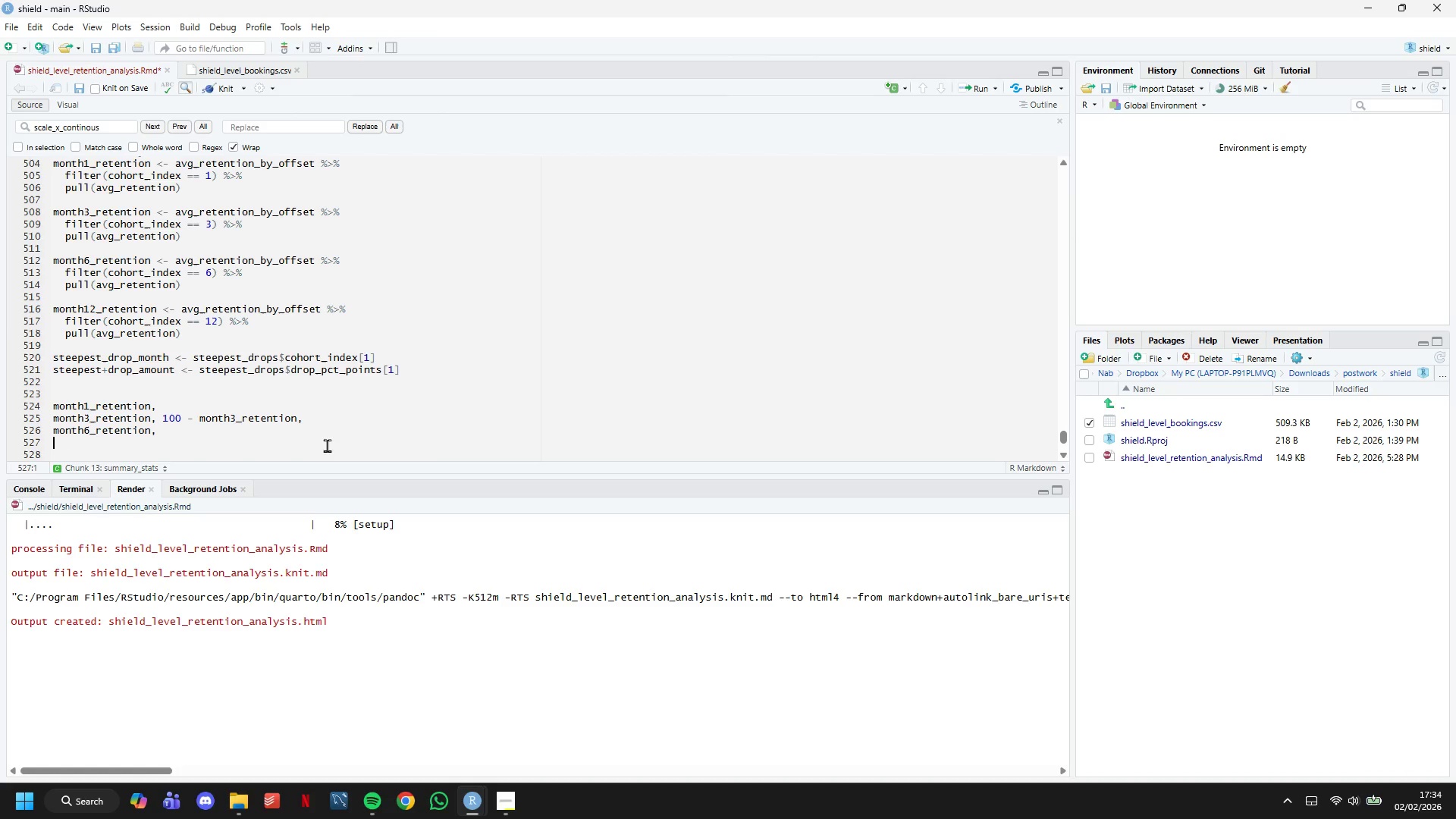 
key(Enter)
 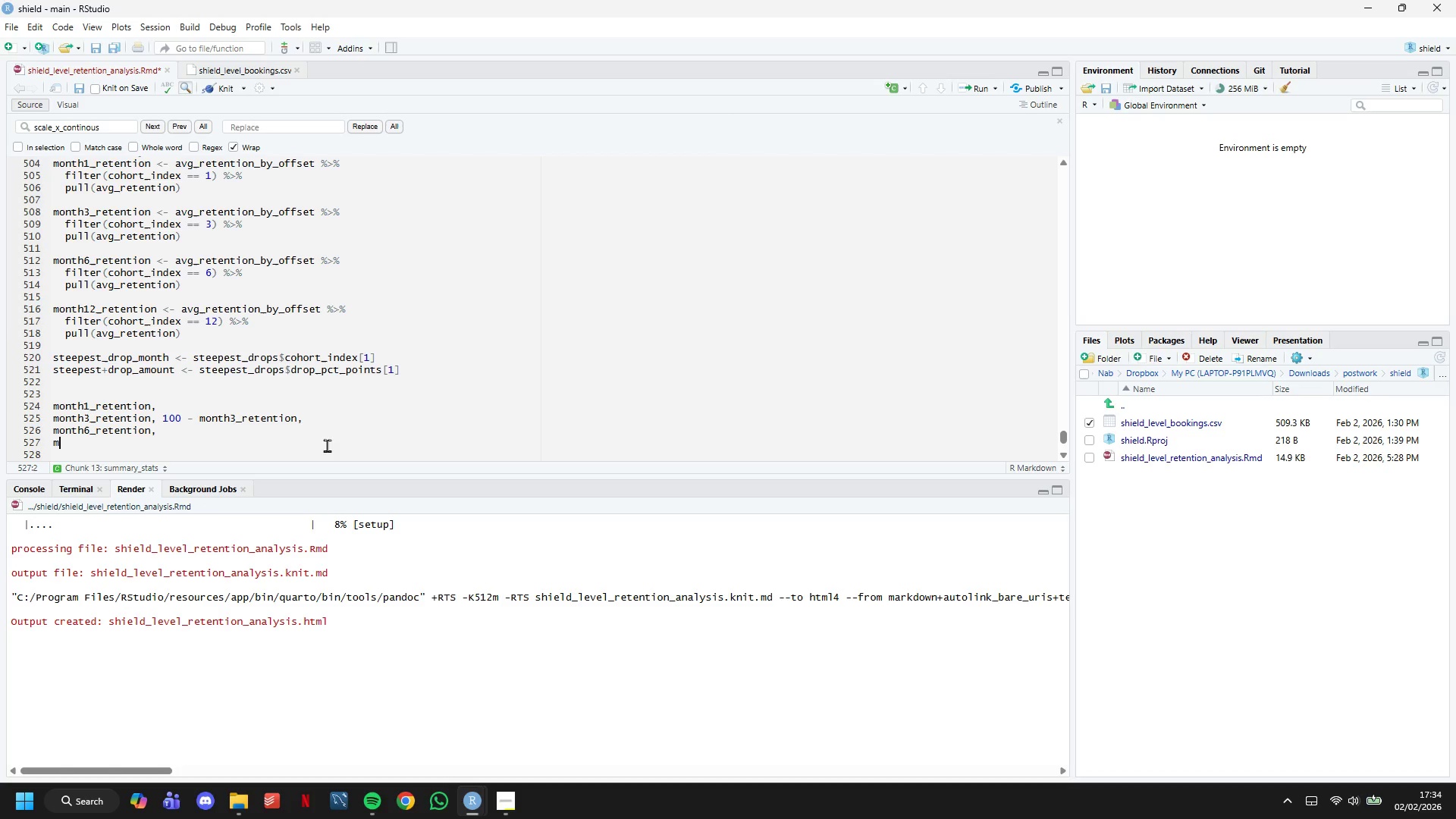 
type(month)
 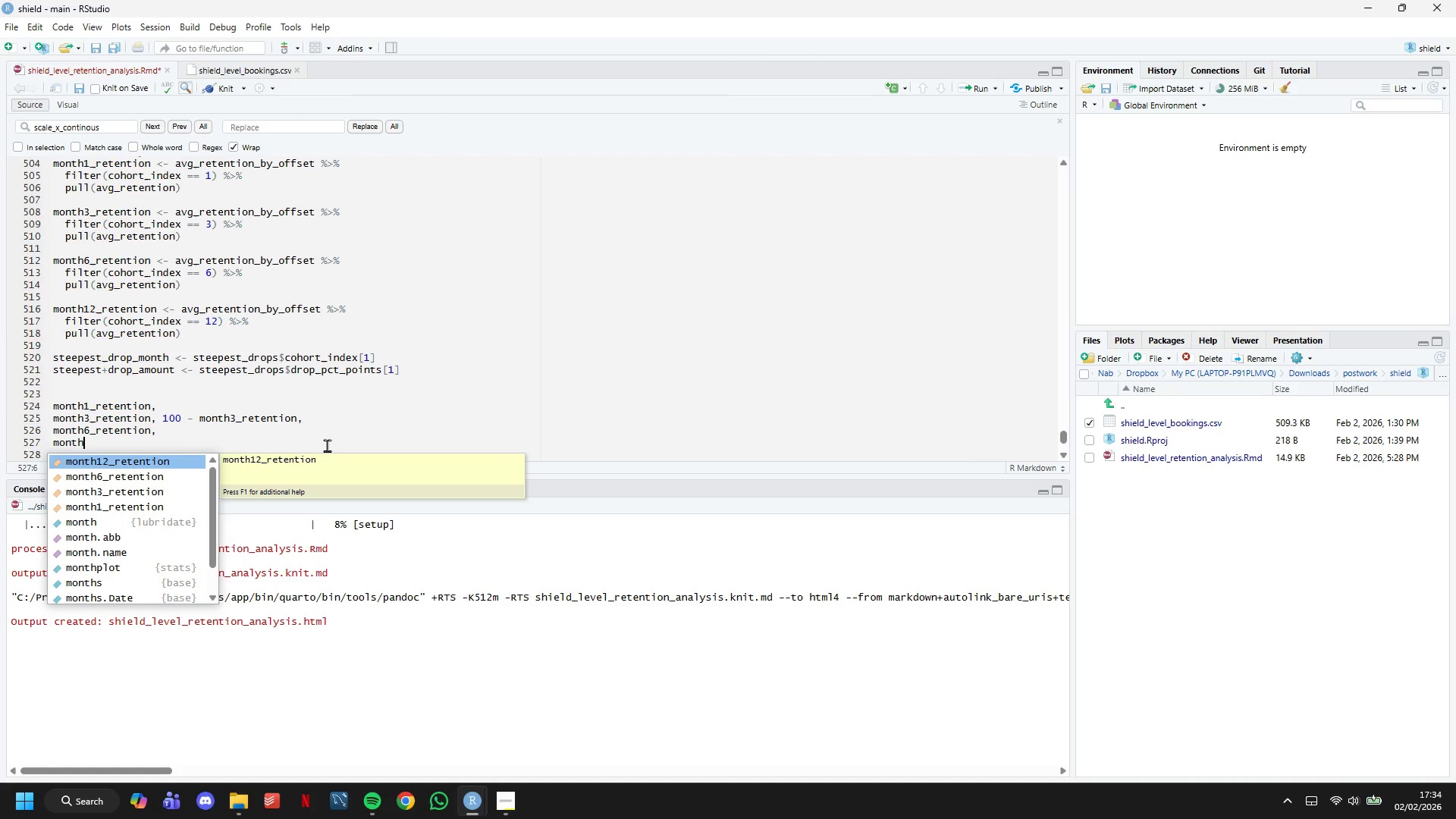 
key(Enter)
 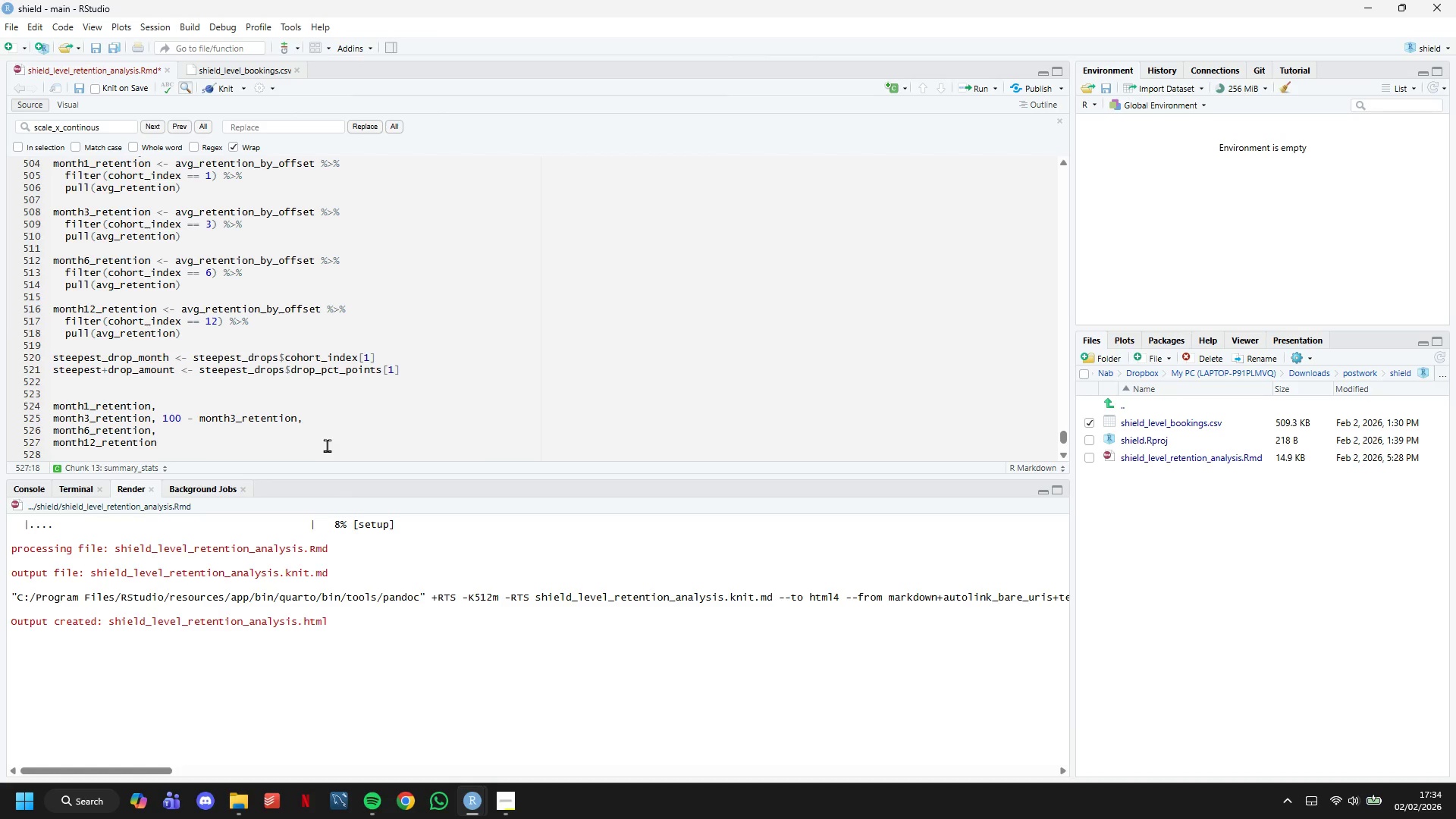 
key(Comma)
 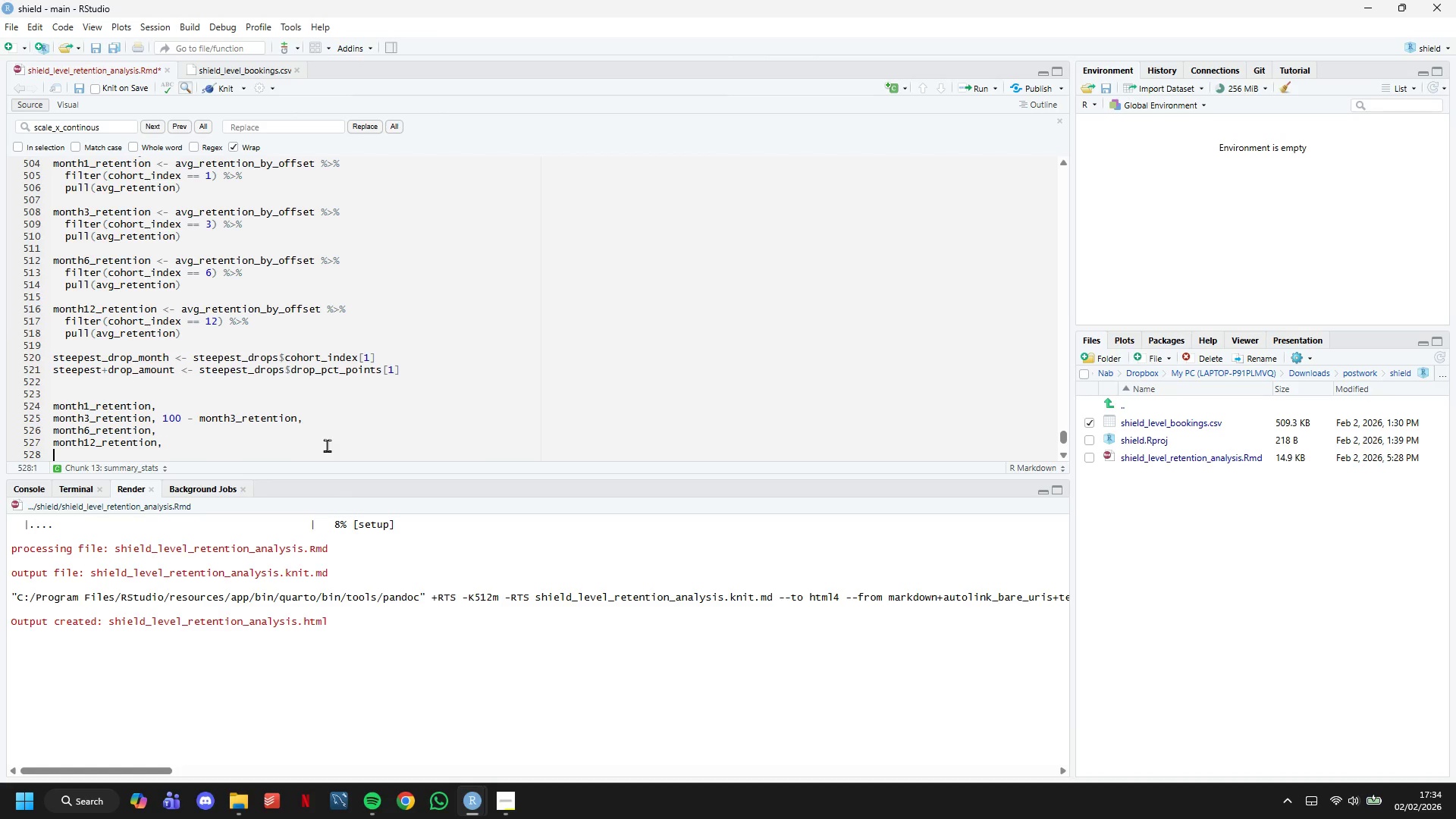 
key(Enter)
 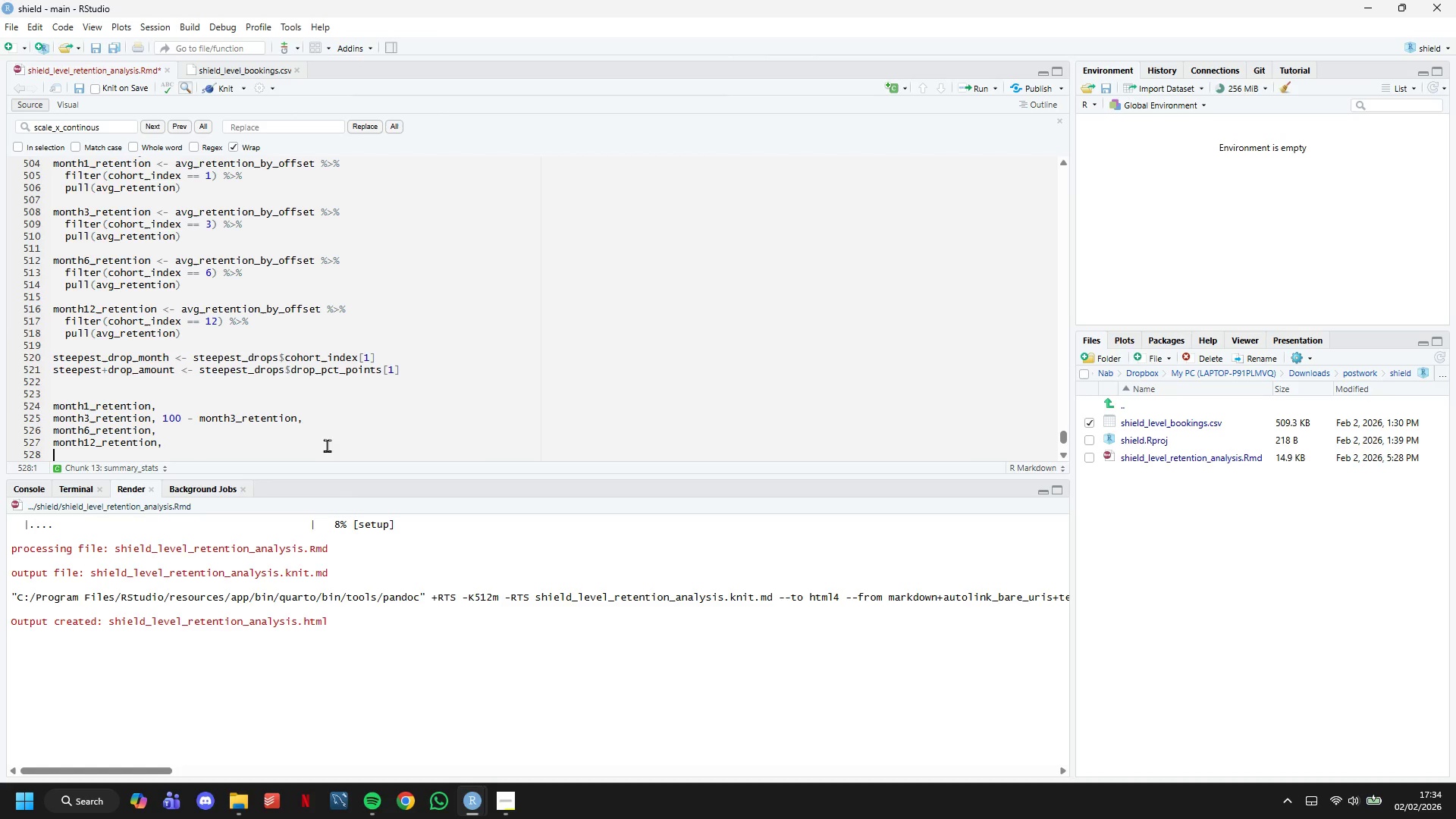 
type(steepest_drop_month)
 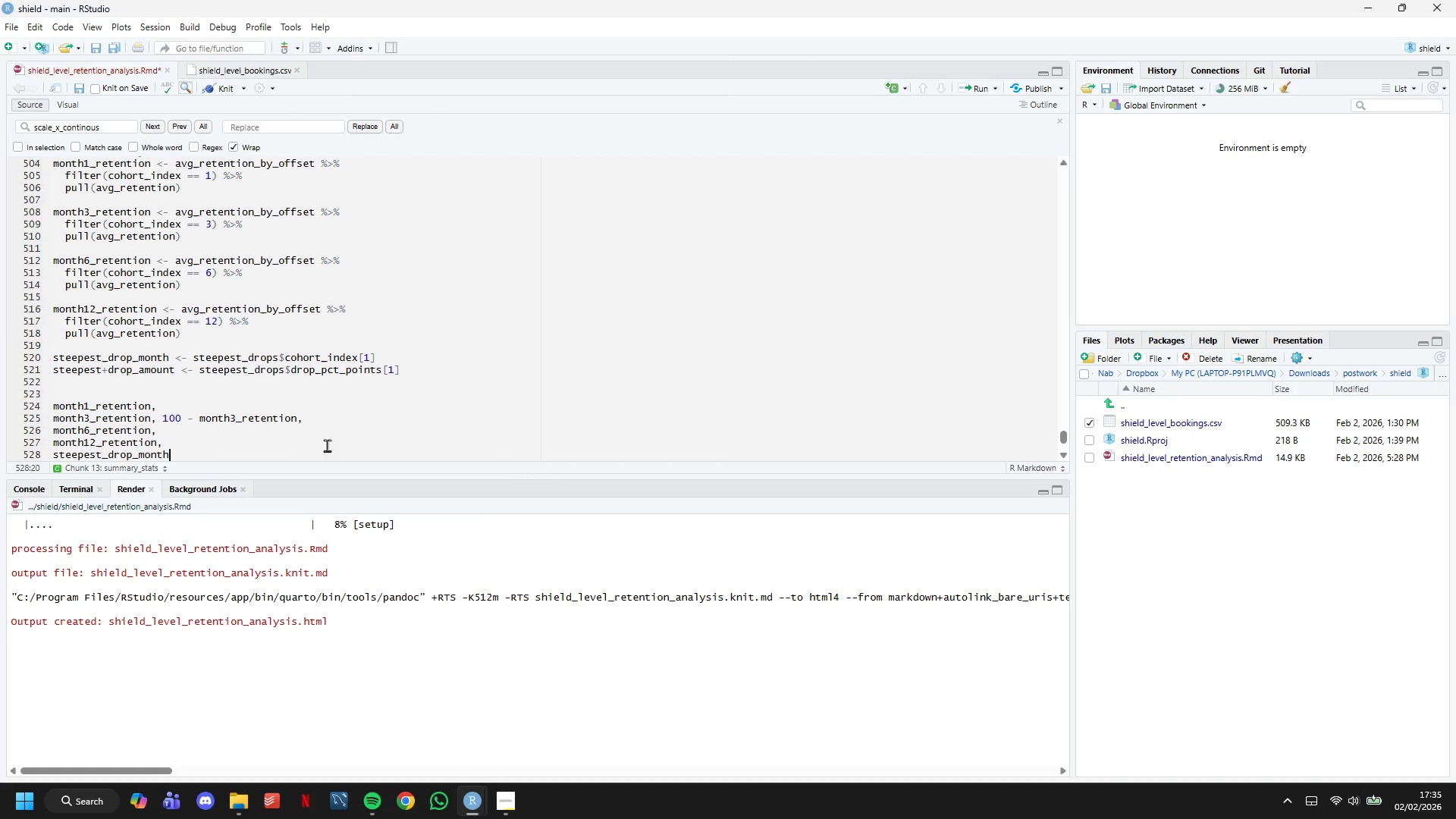 
key(Space)
 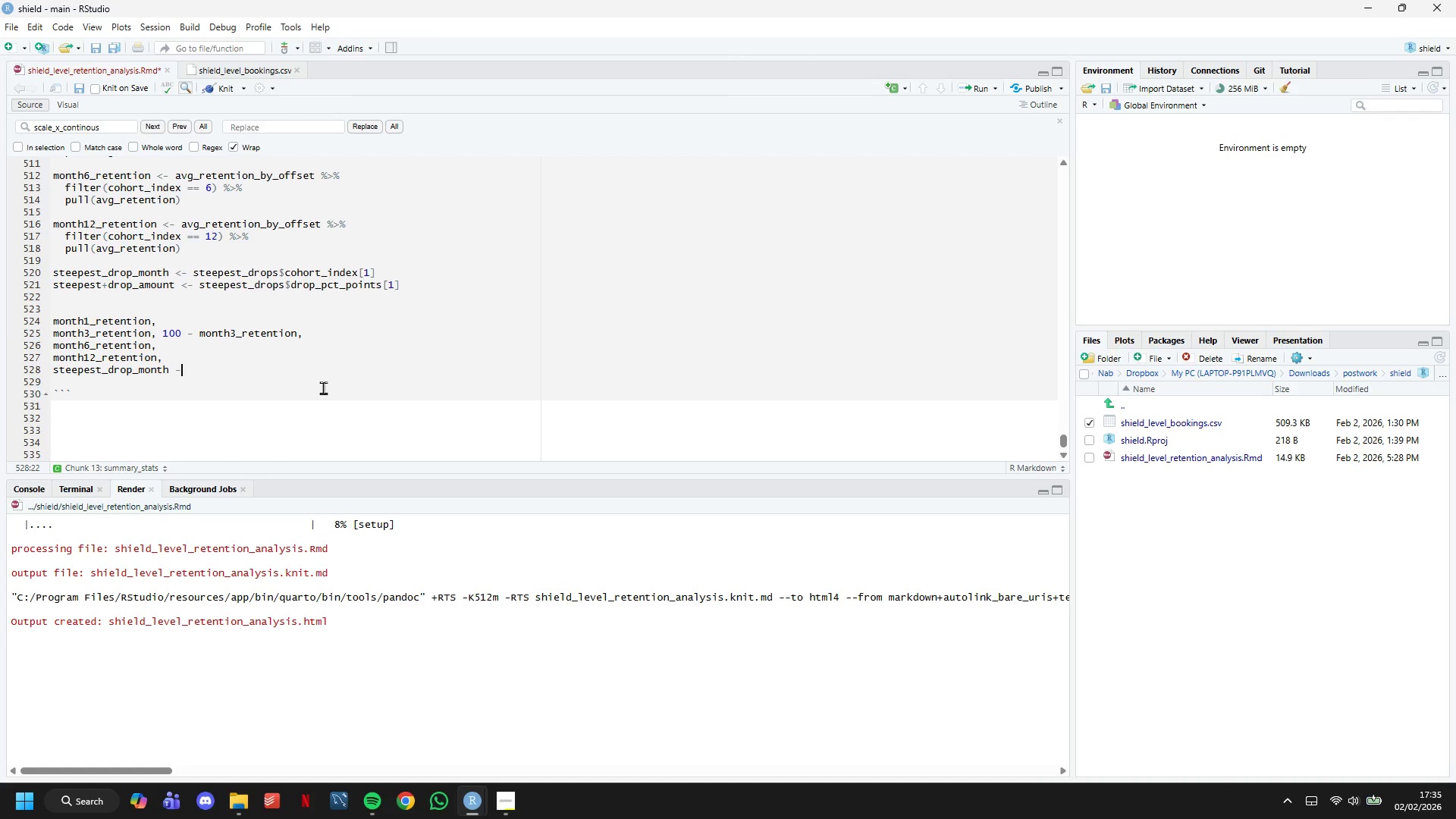 
scroll: coordinate [384, 351], scroll_direction: down, amount: 2.0
 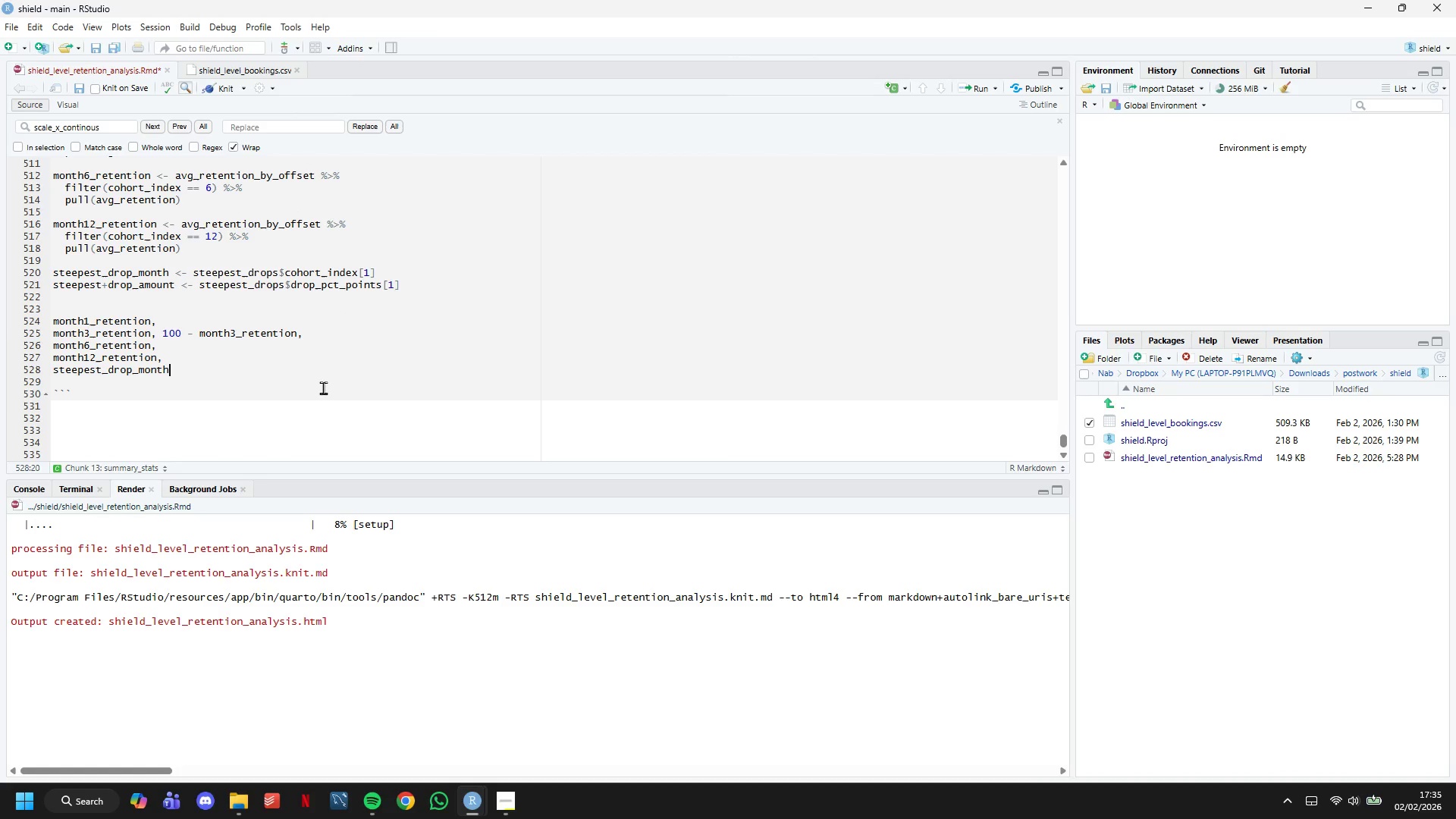 
key(Minus)
 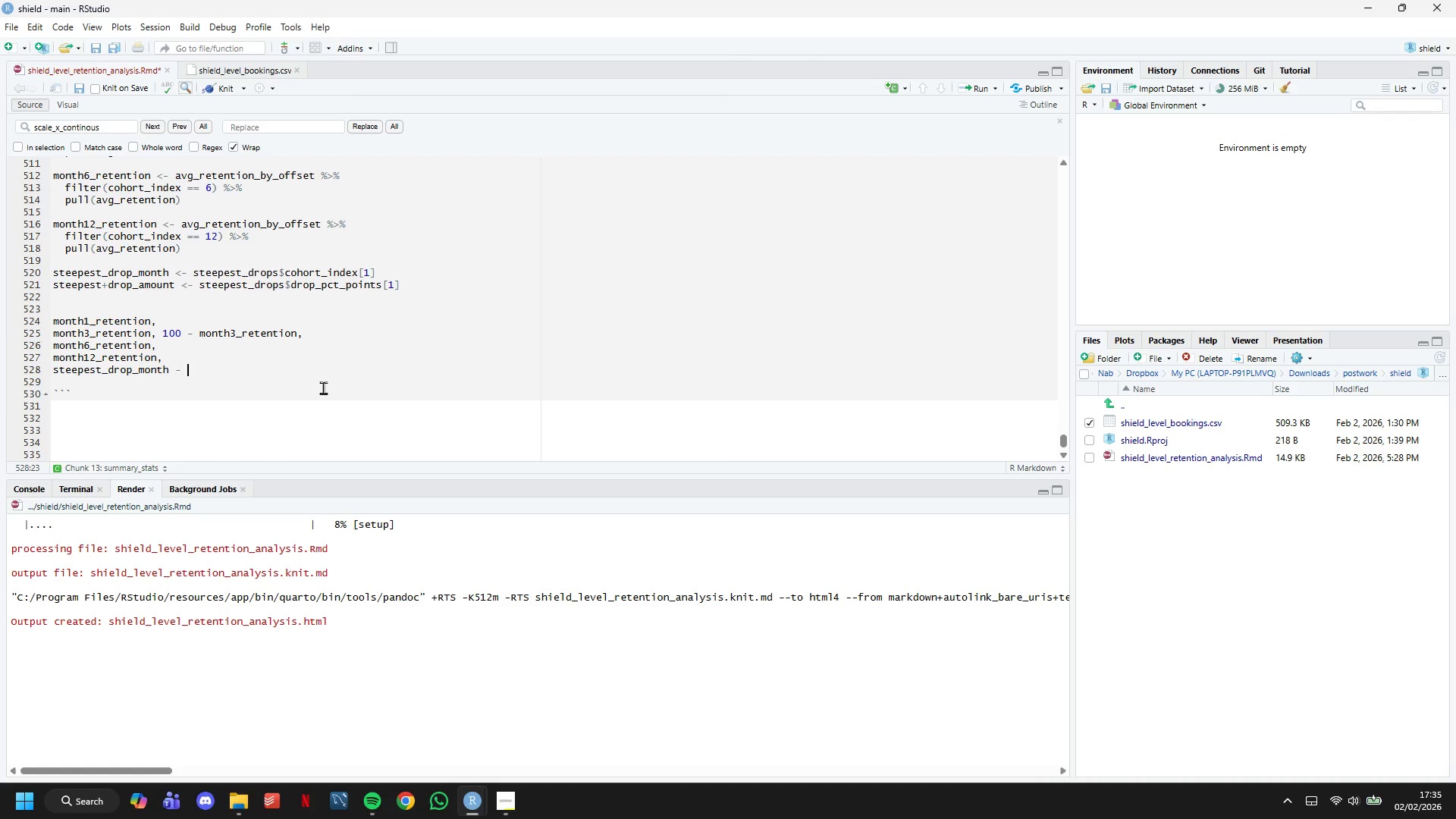 
key(Space)
 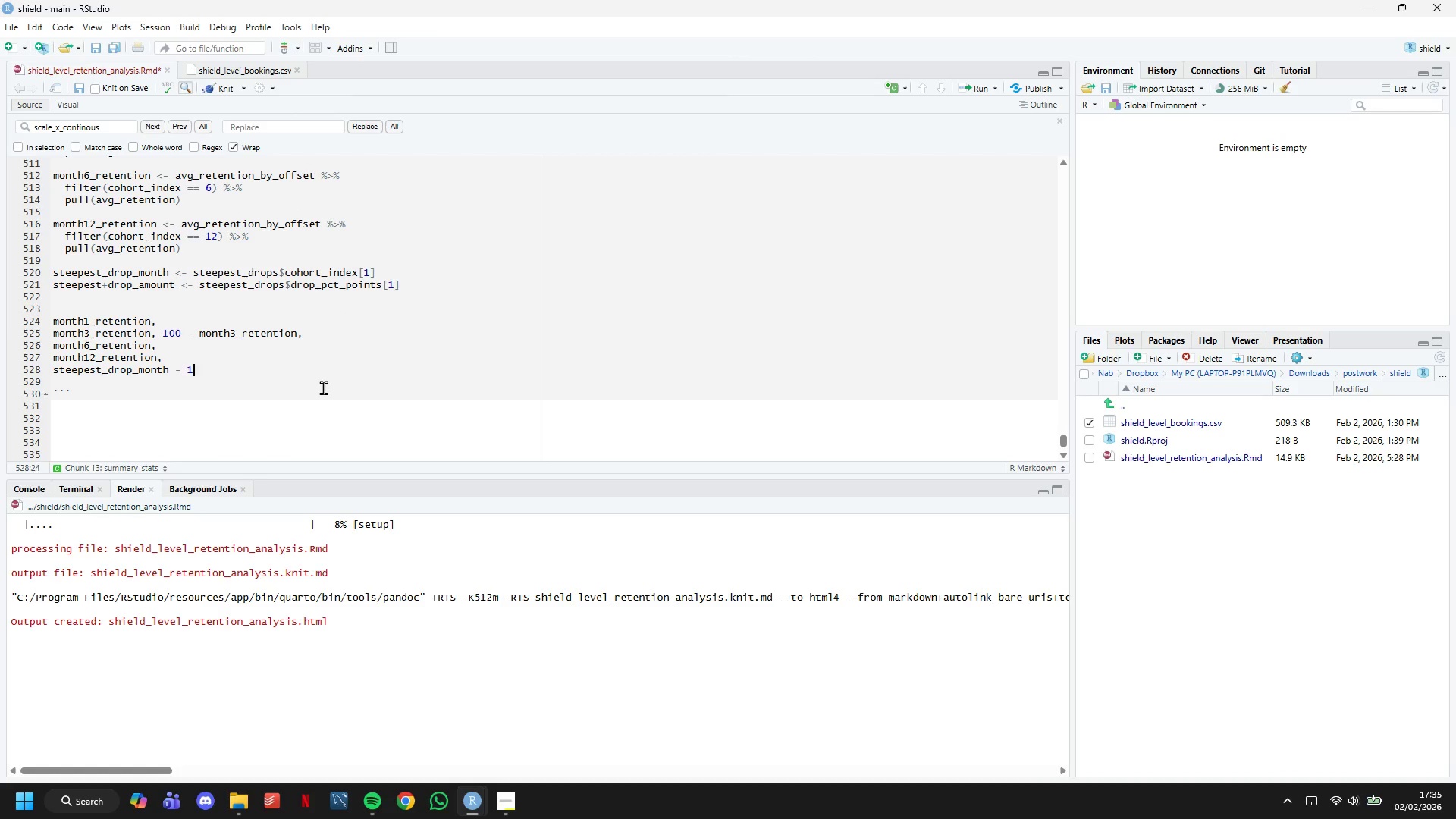 
key(1)
 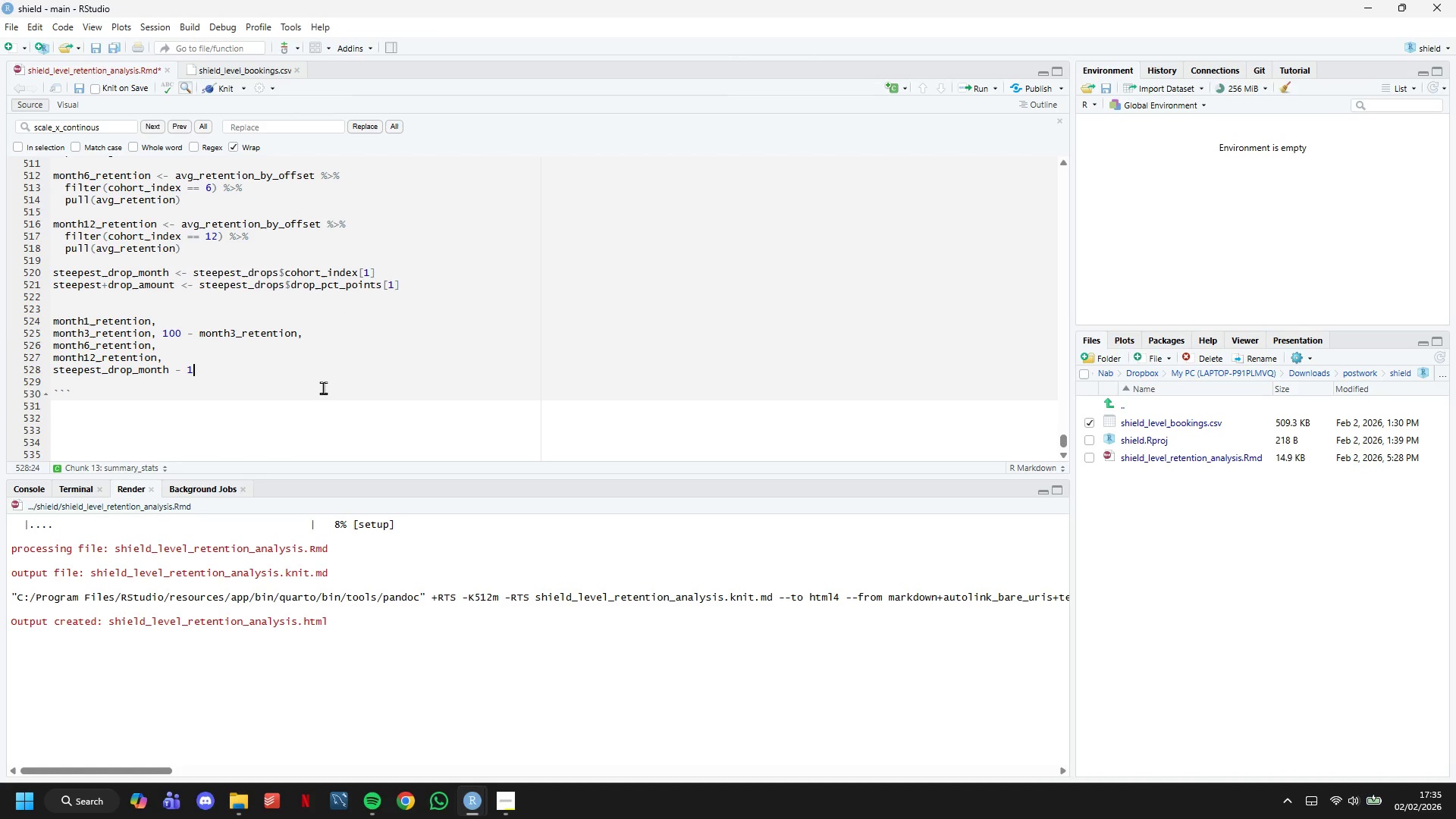 
key(Comma)
 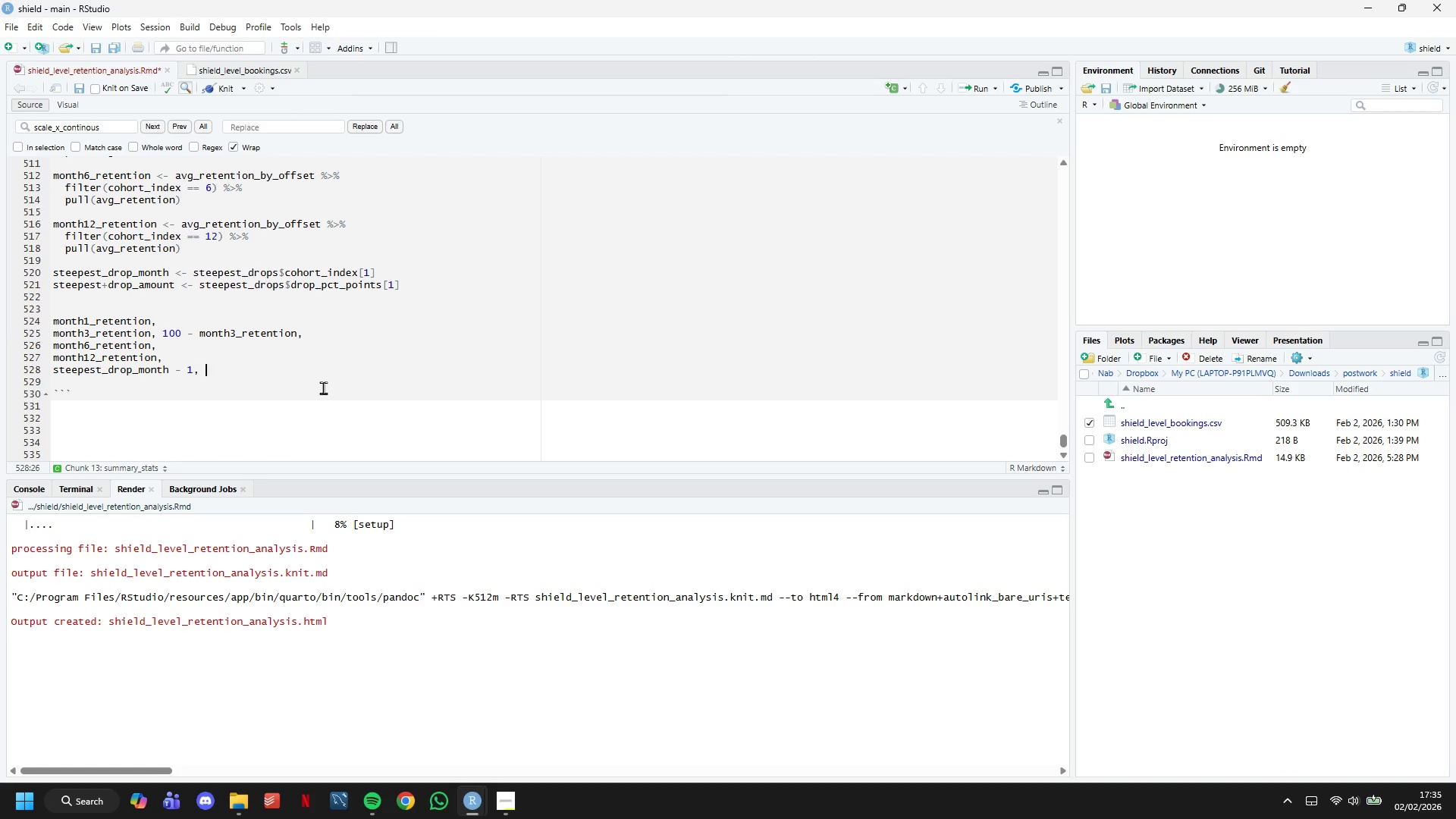 
key(Space)
 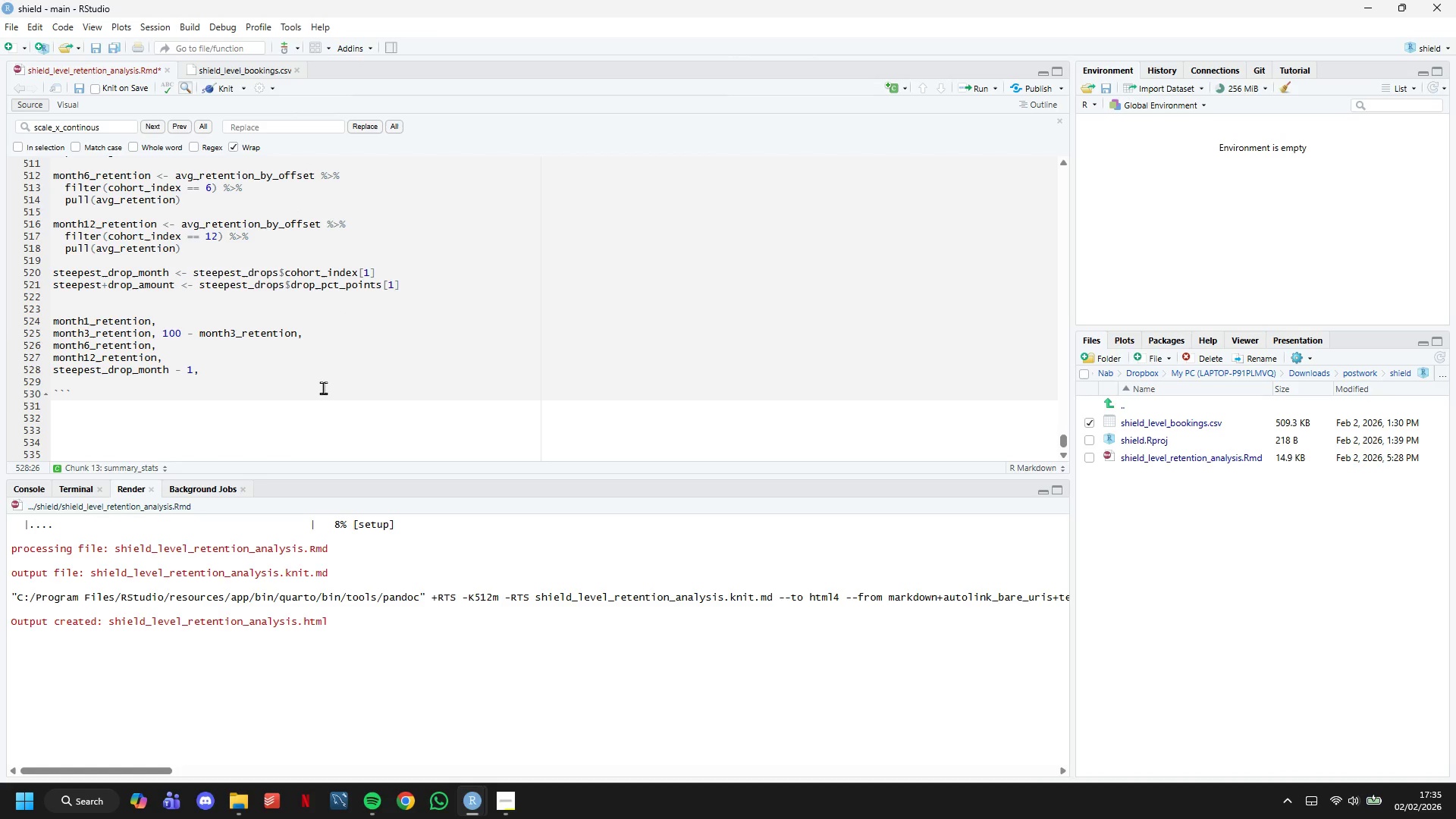 
wait(6.2)
 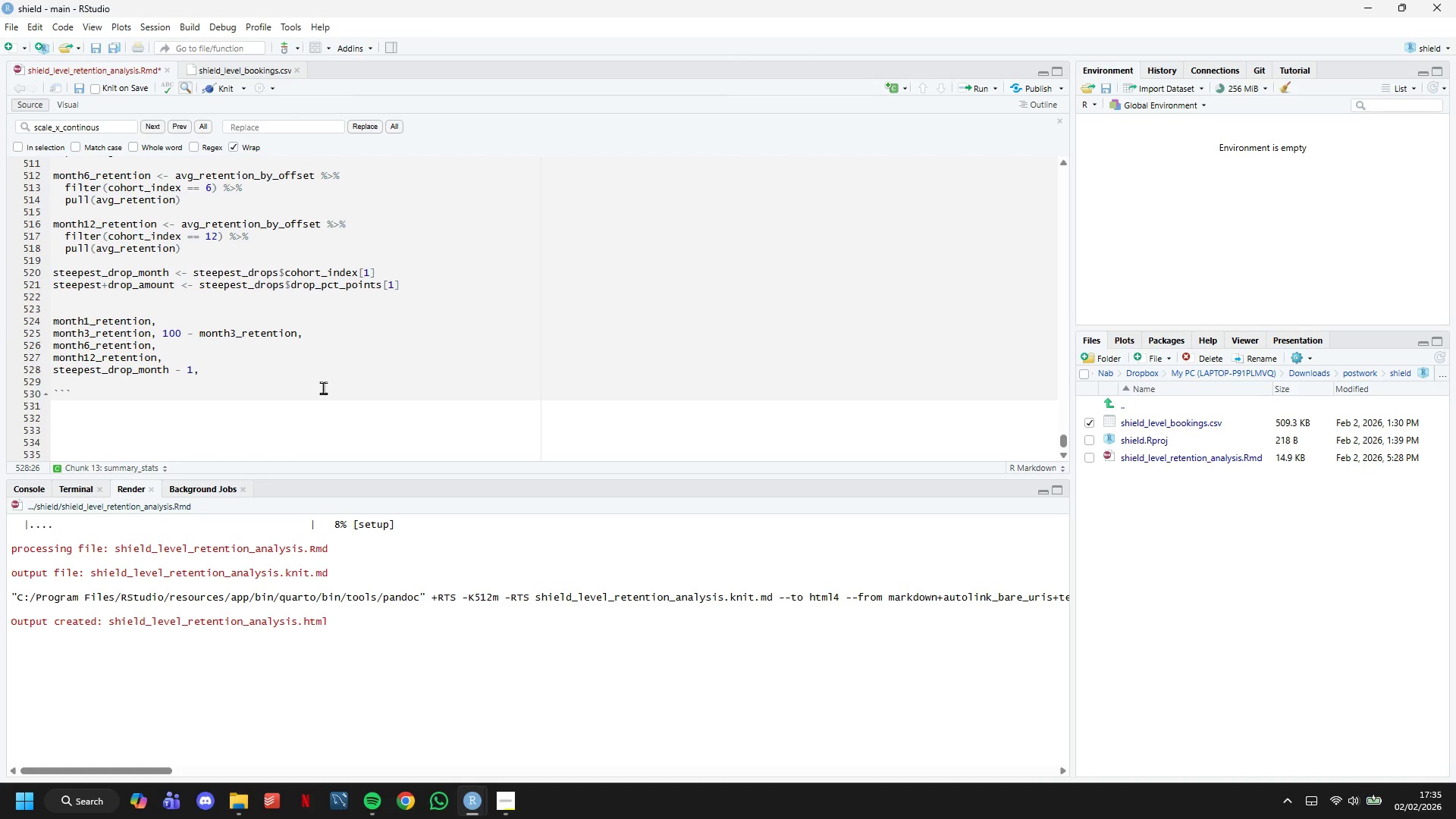 
type(steepest_drop_month, steepest_)
key(Tab)
type()))
key(Backspace)
key(Backspace)
 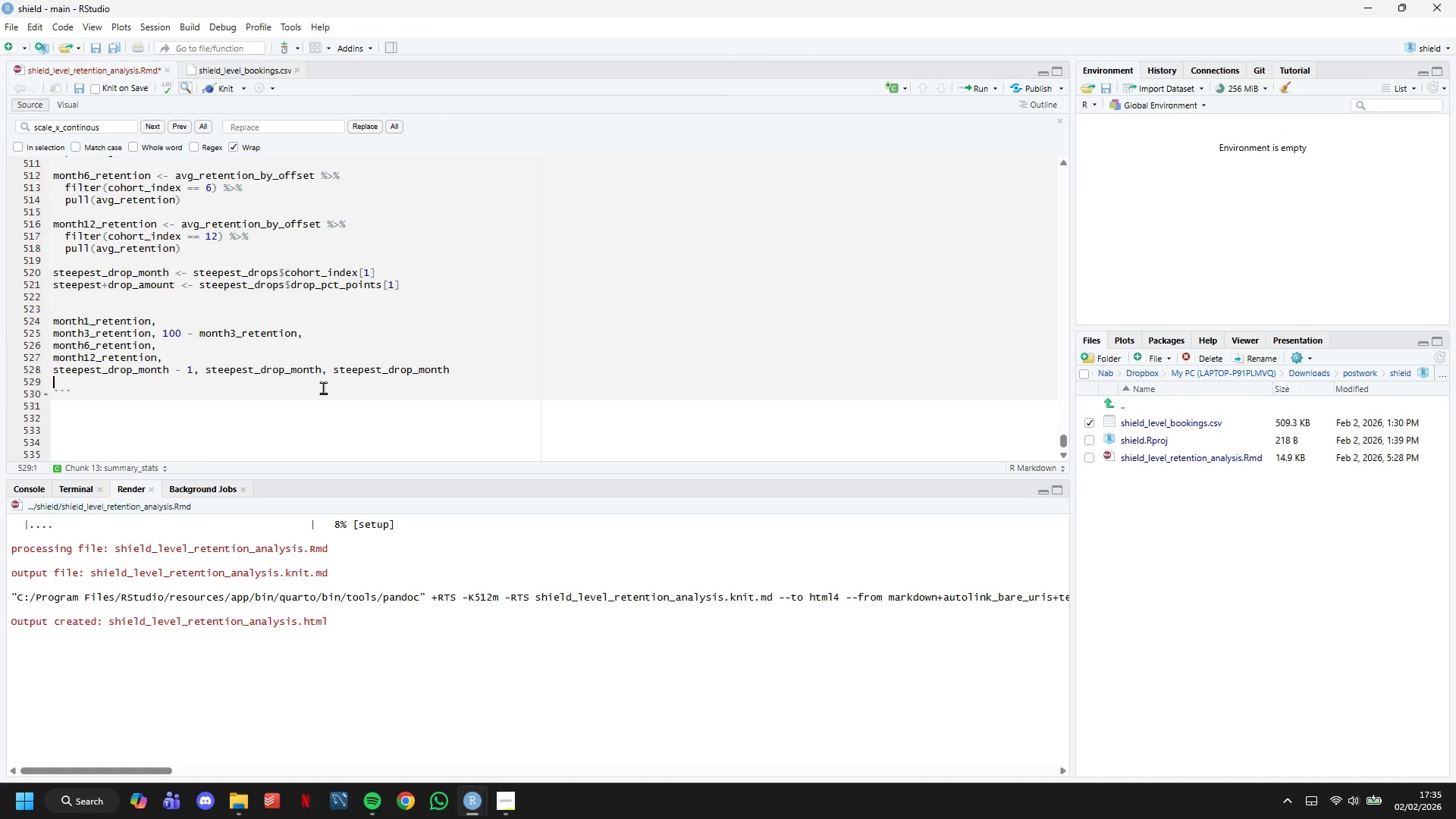 
 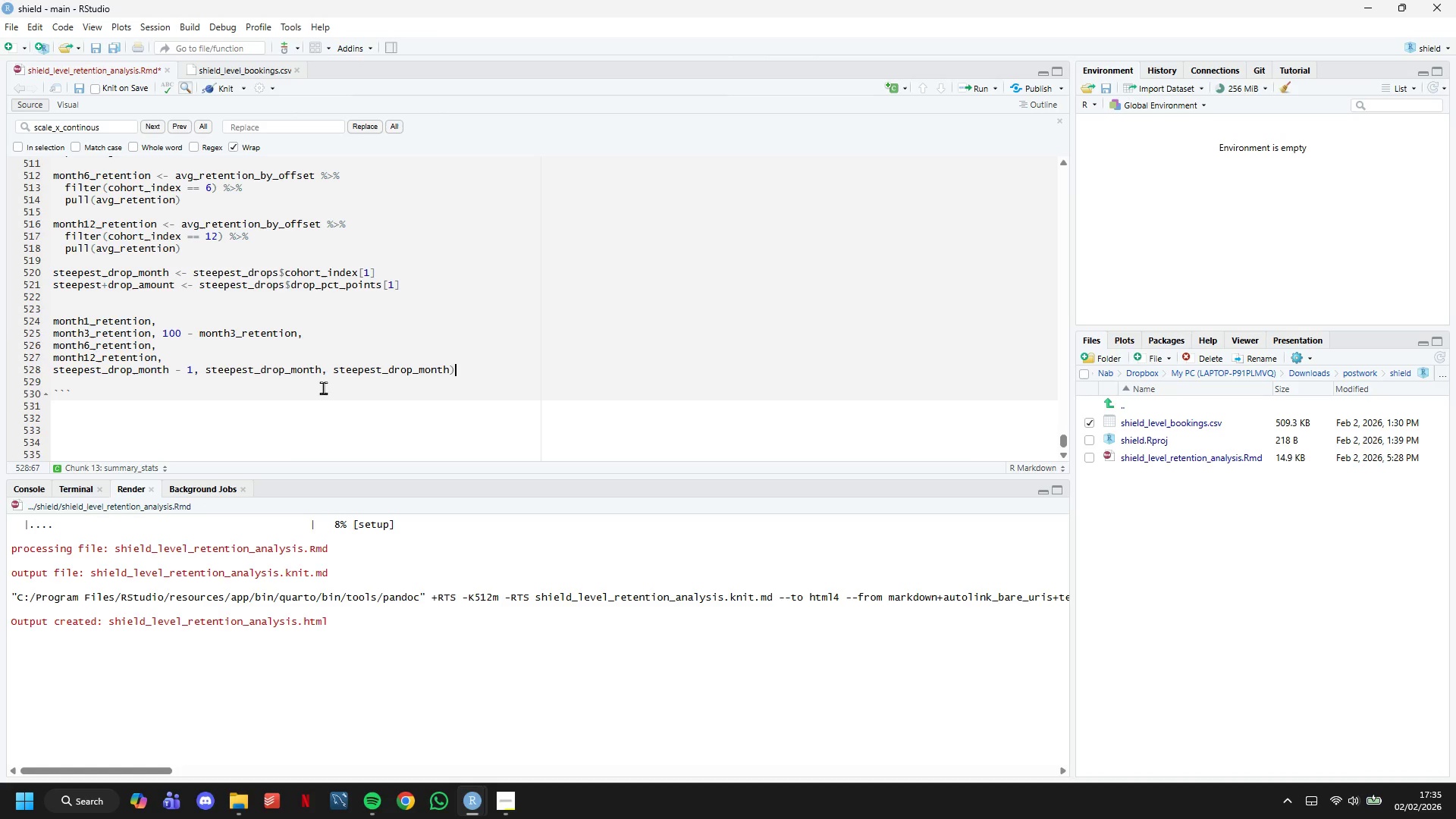 
key(ArrowDown)
 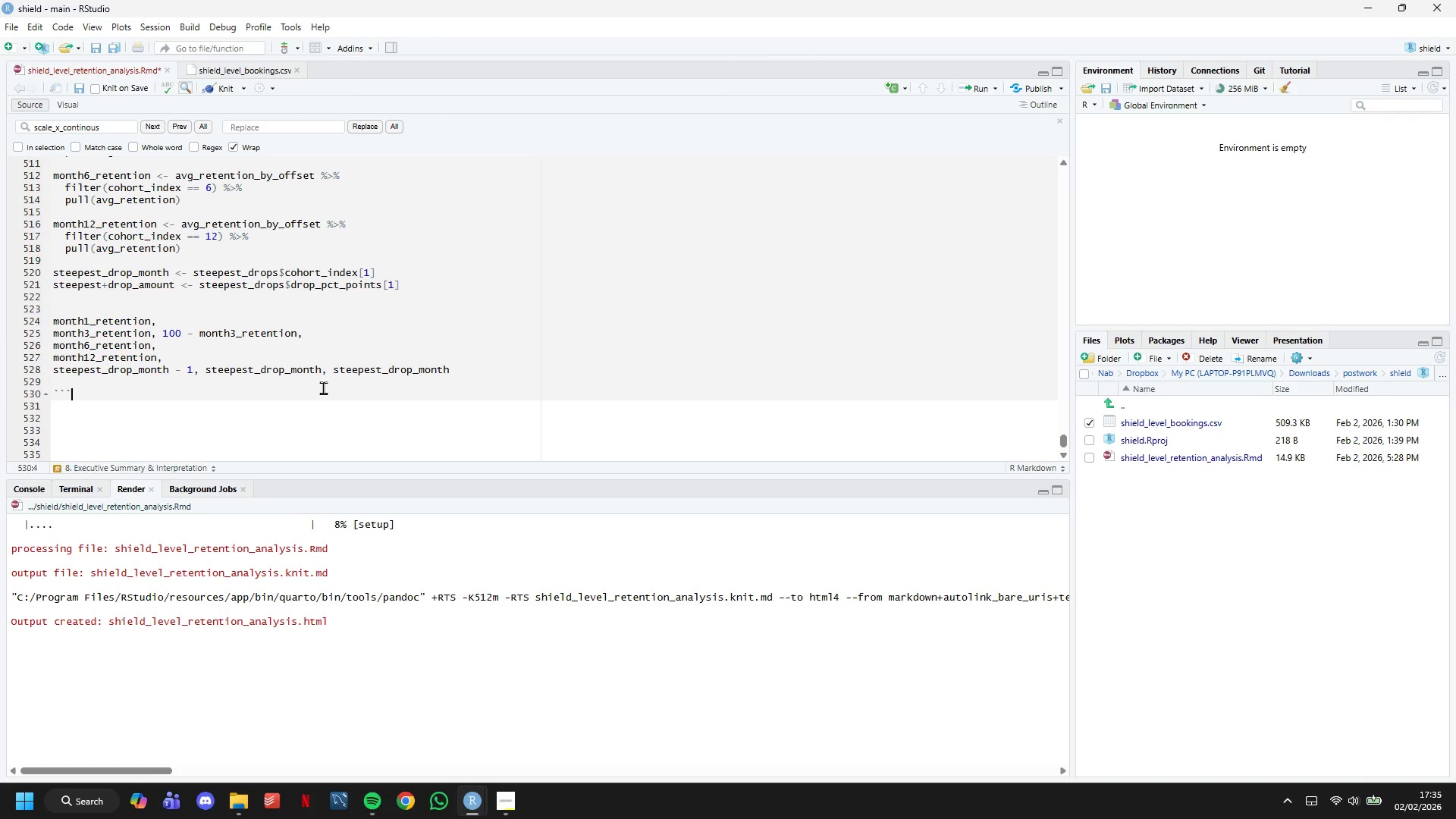 
key(ArrowDown)
 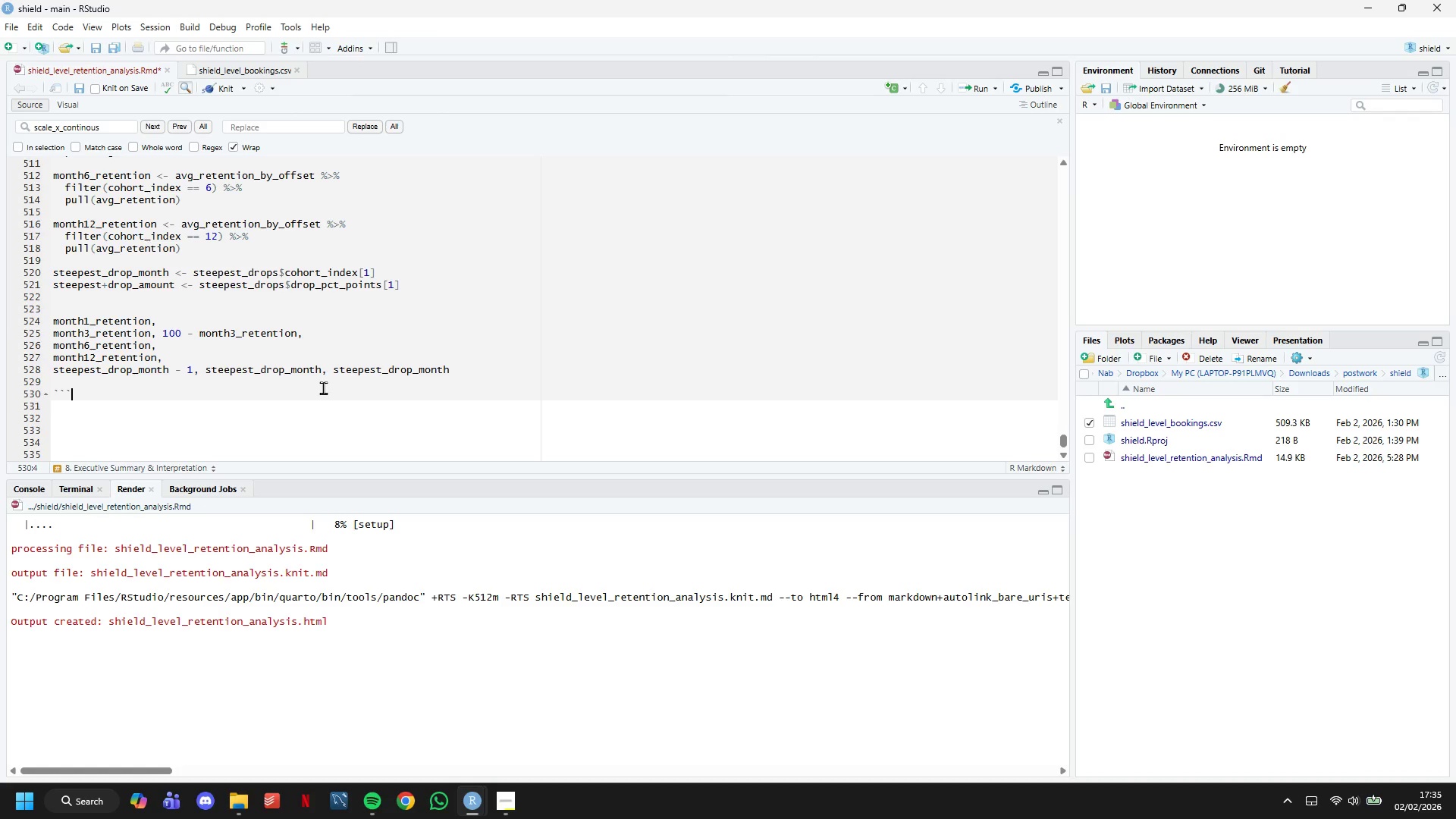 
key(ArrowDown)
 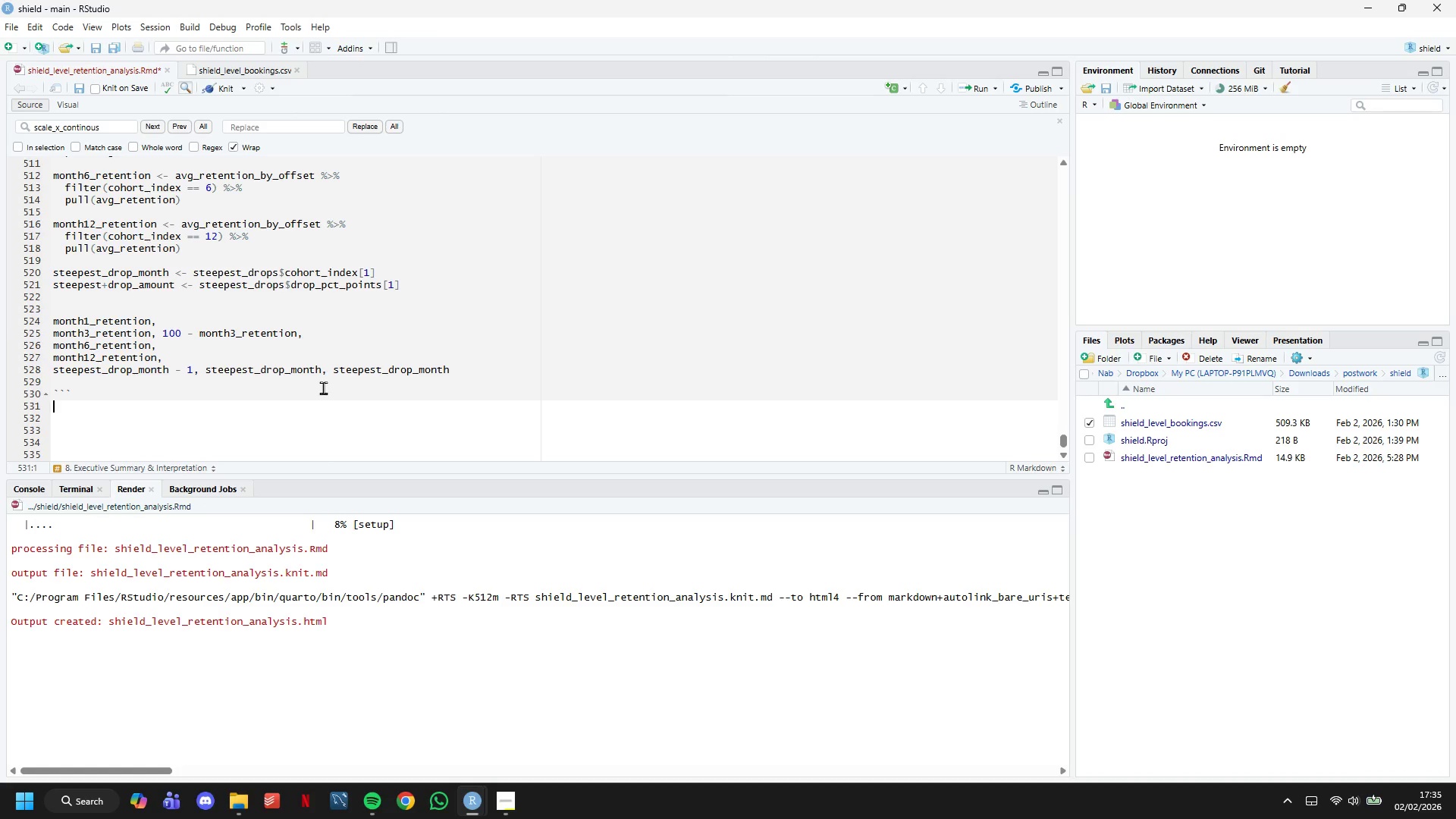 
key(Enter)
 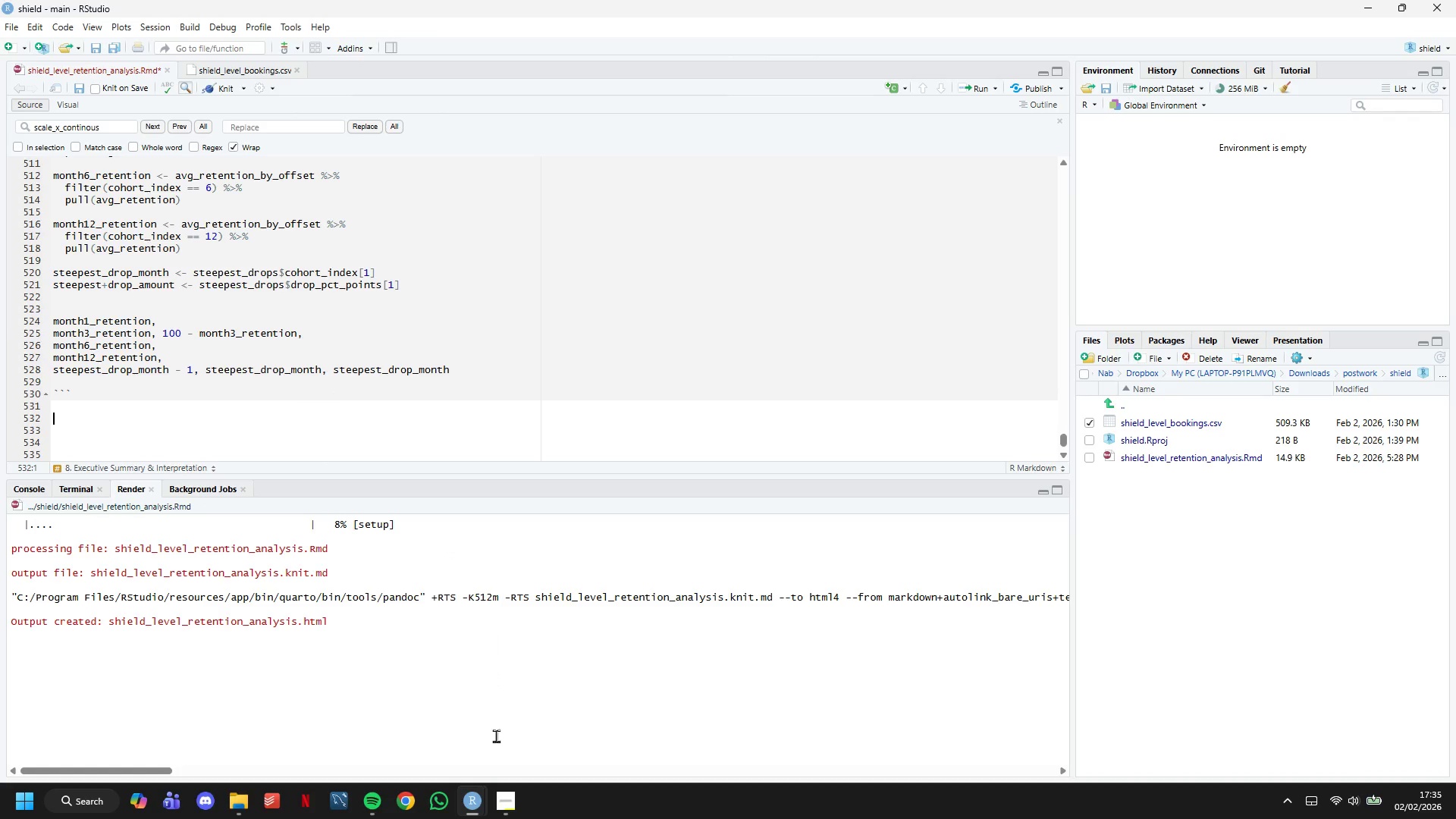 
left_click([515, 814])